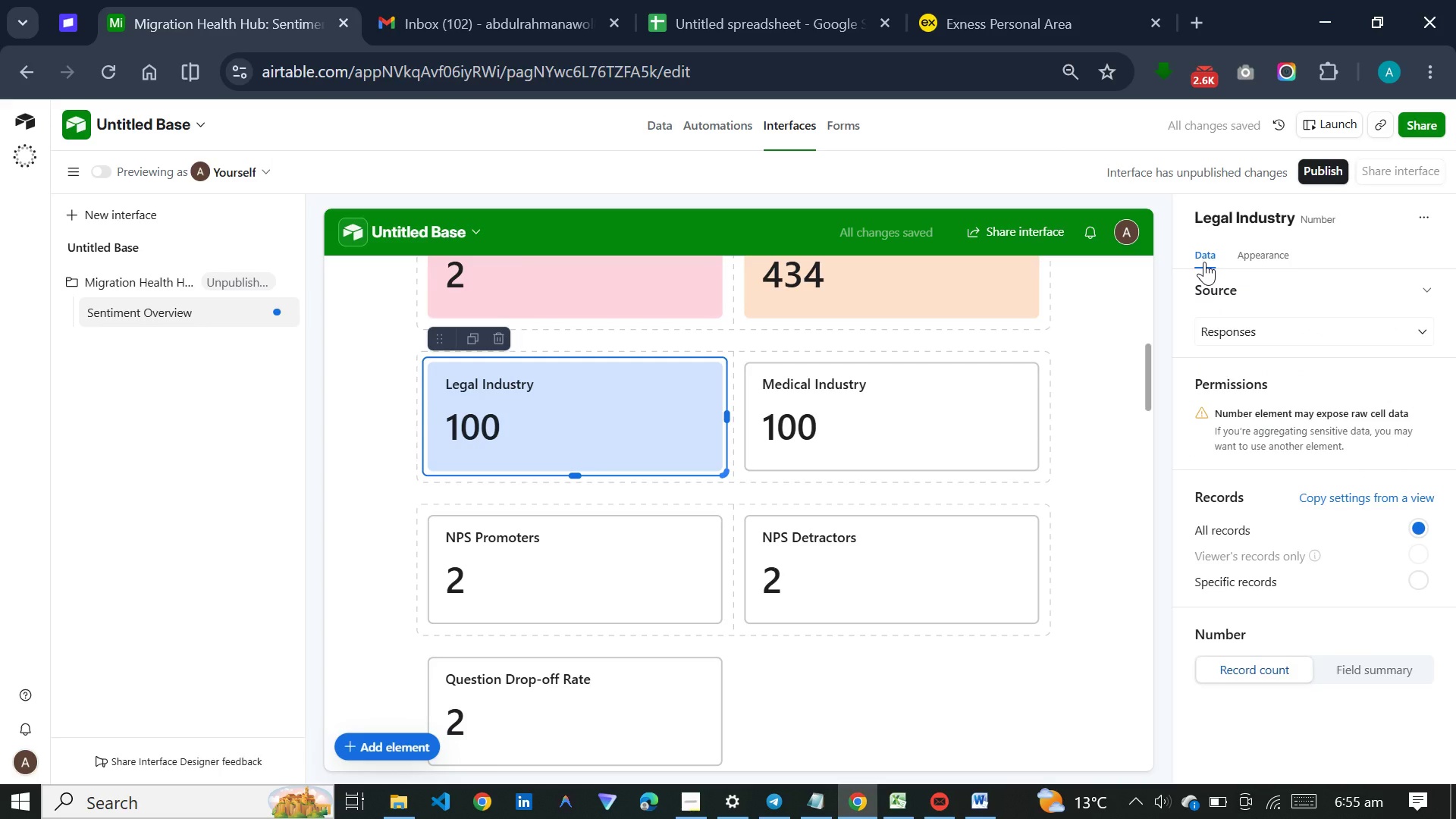 
left_click([1246, 575])
 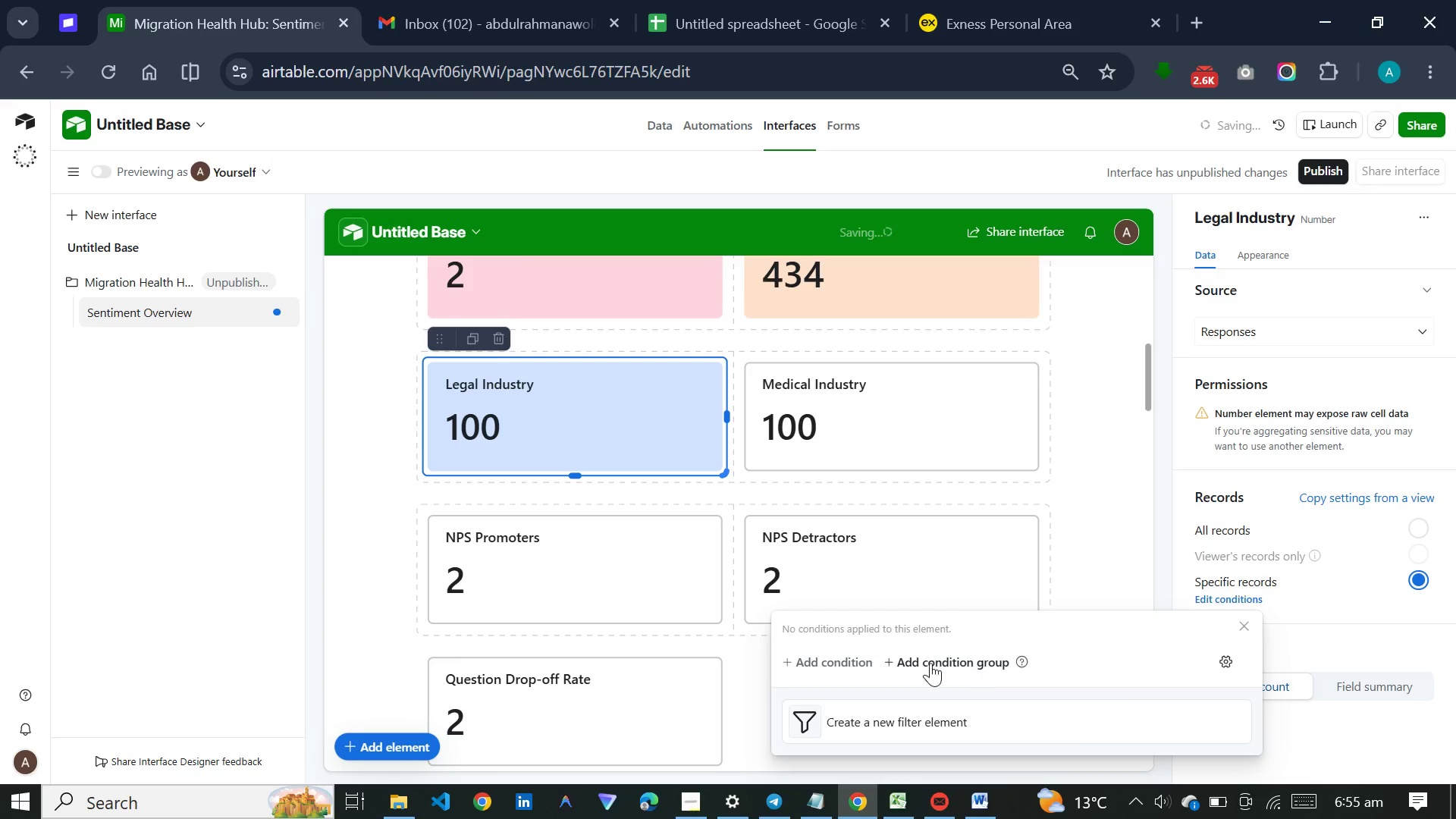 
left_click([859, 665])
 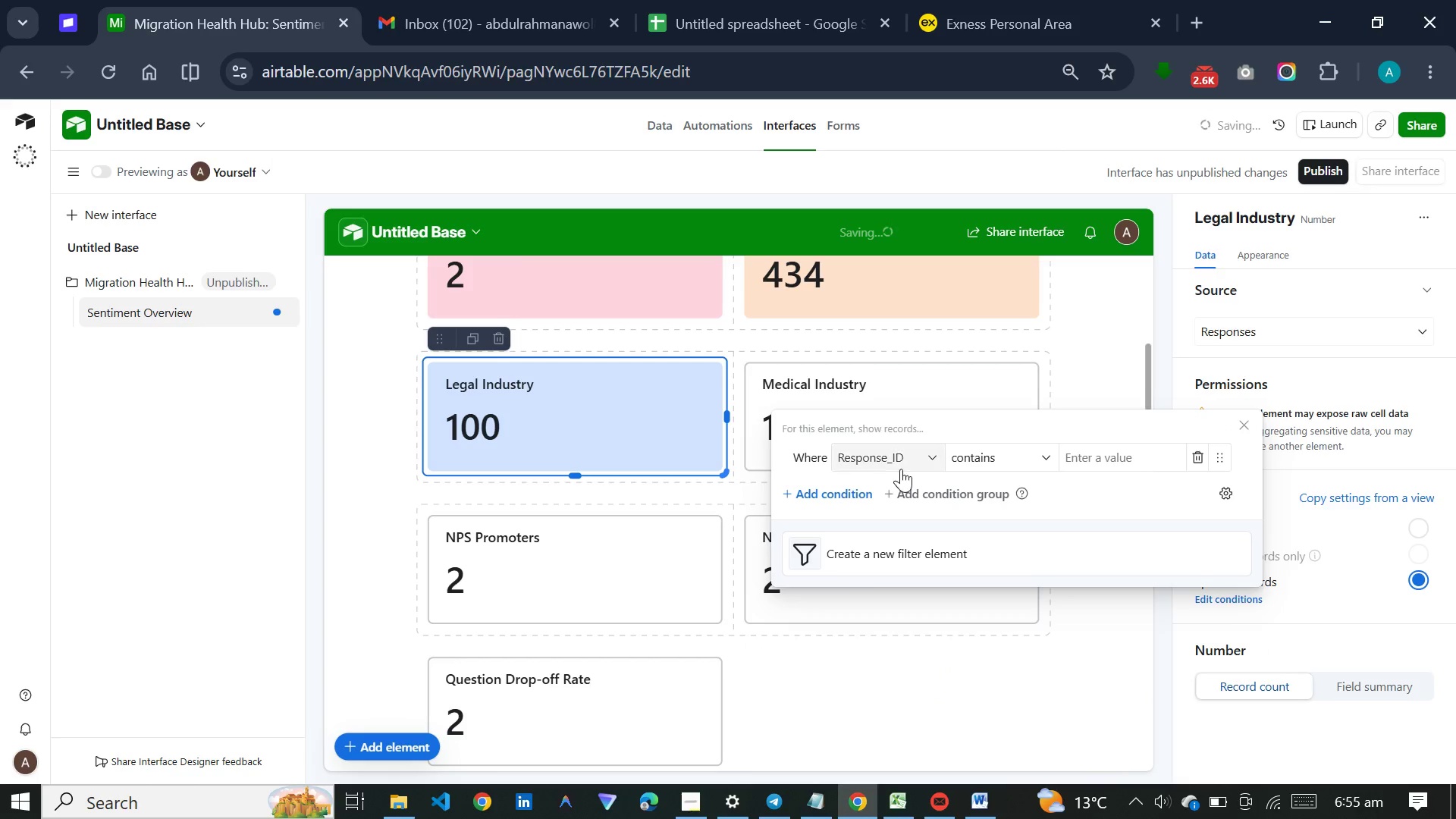 
left_click([903, 466])
 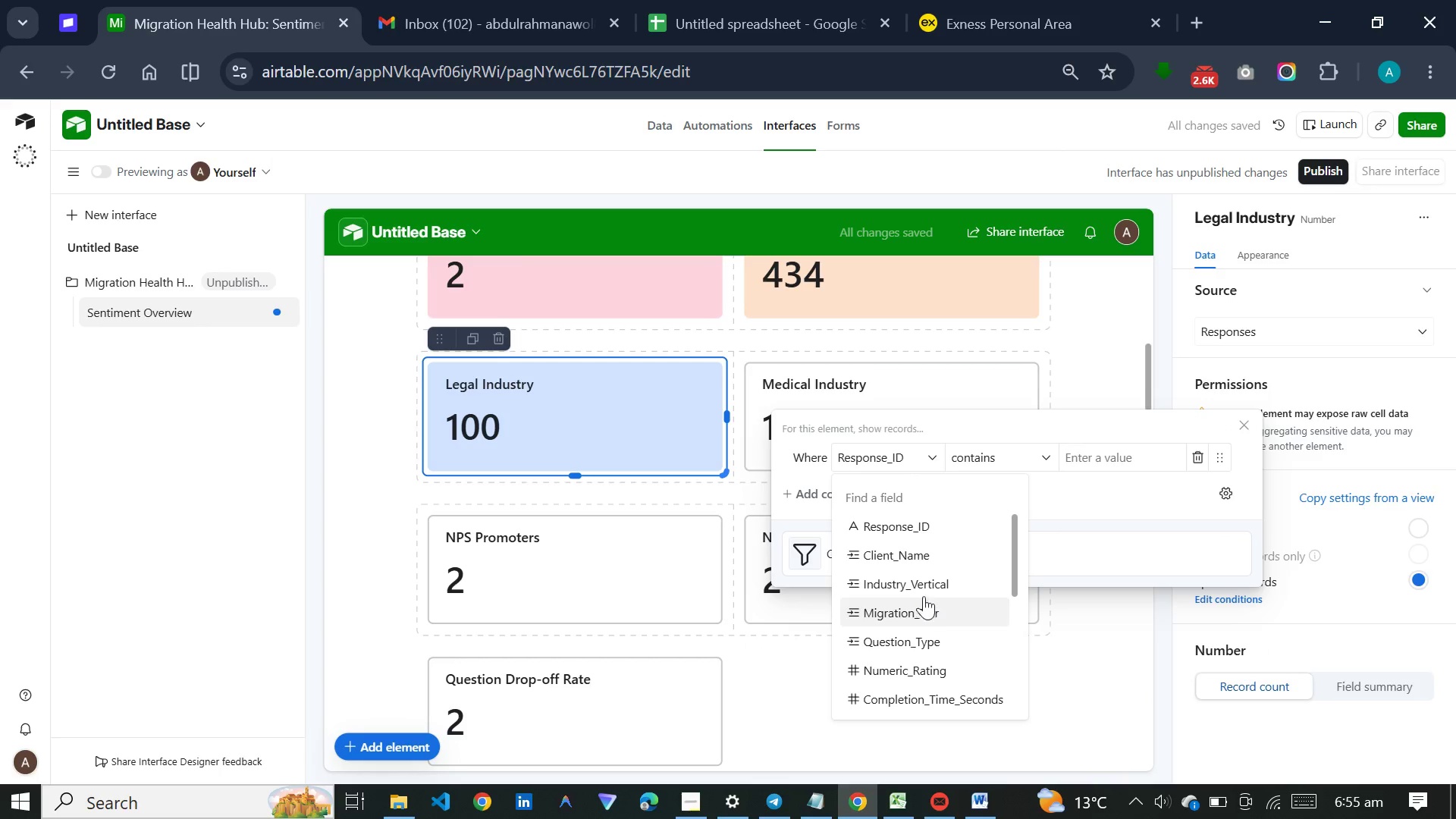 
left_click([924, 588])
 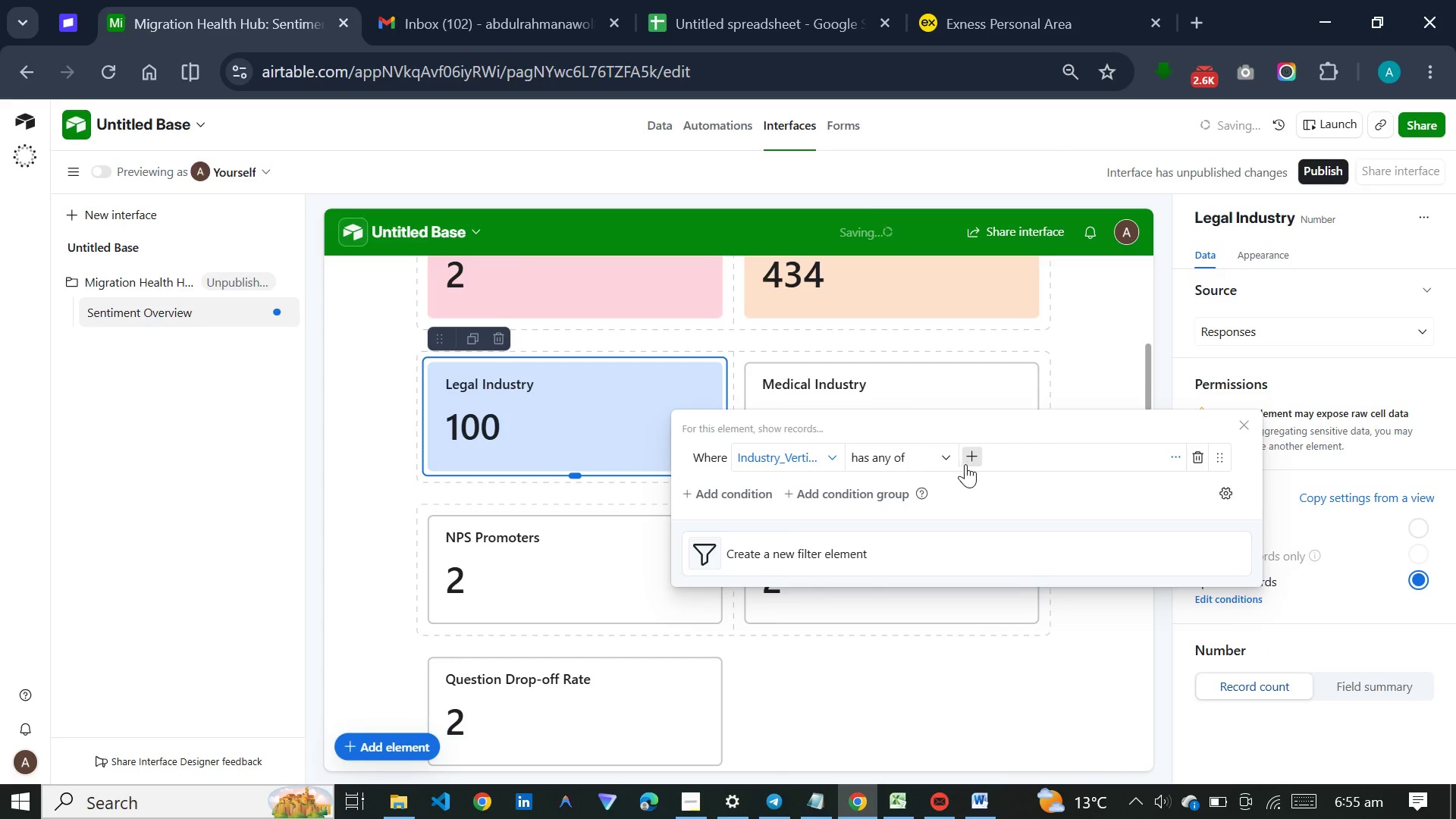 
left_click([940, 464])
 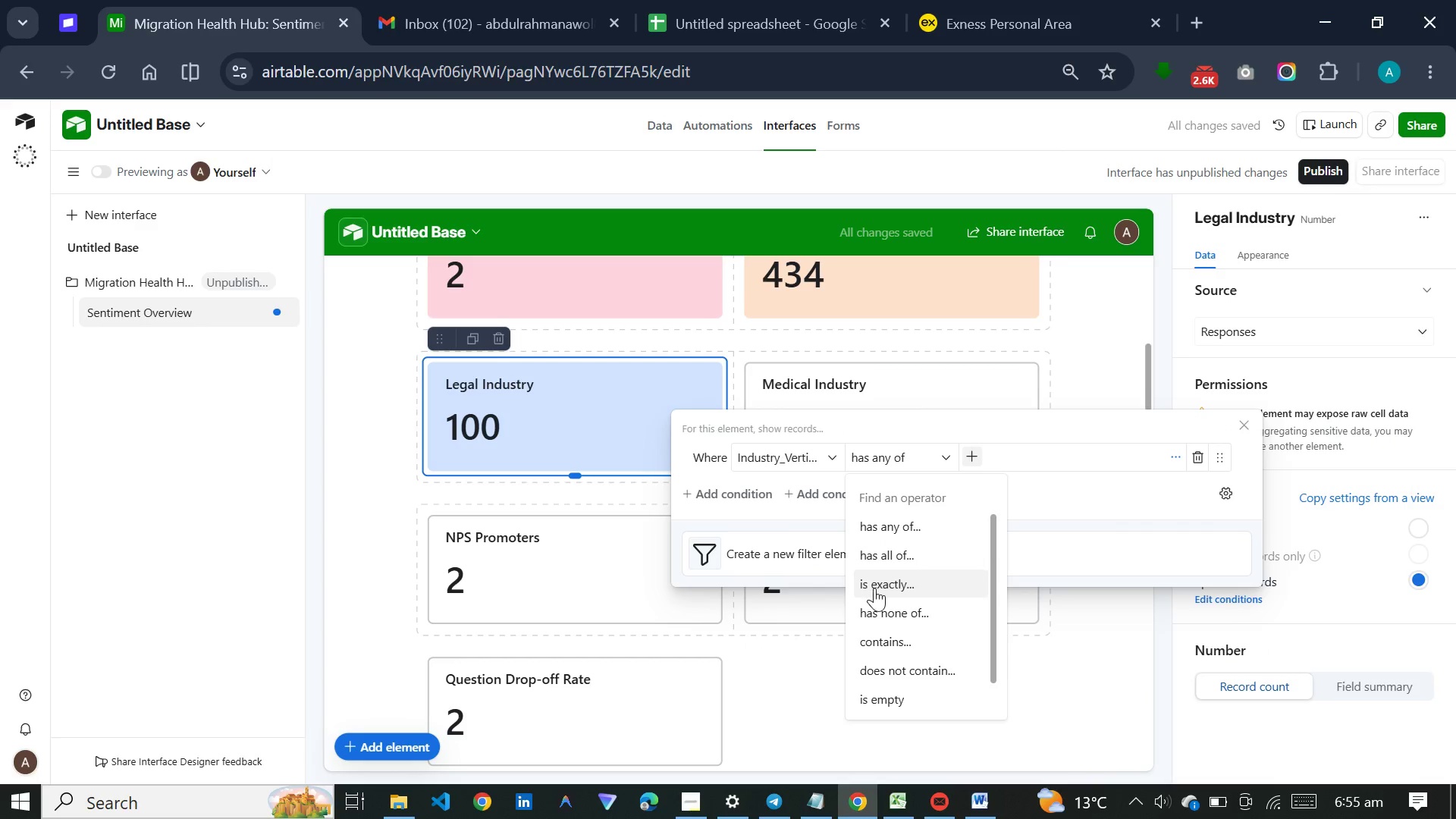 
left_click([874, 593])
 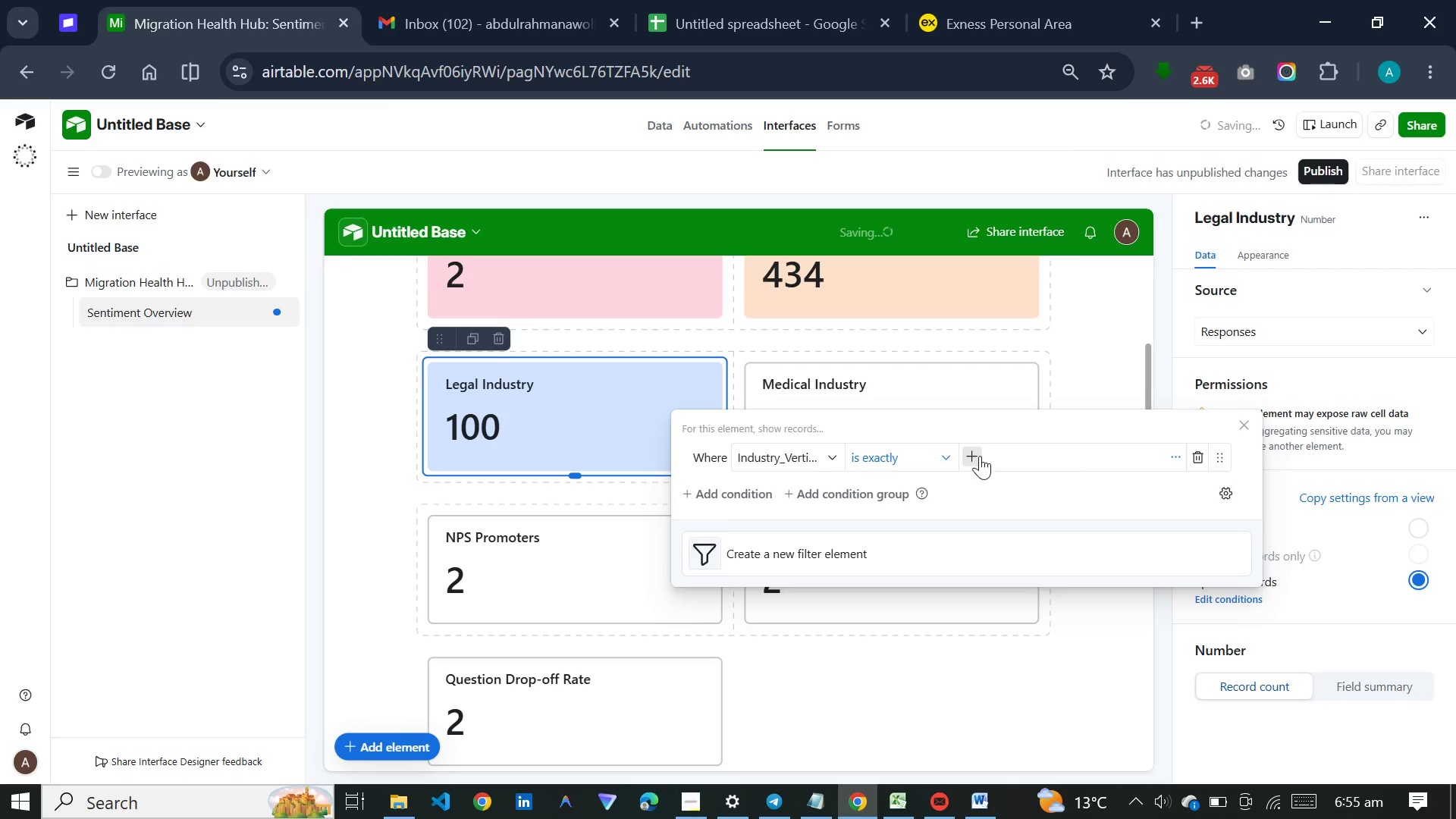 
left_click([980, 459])
 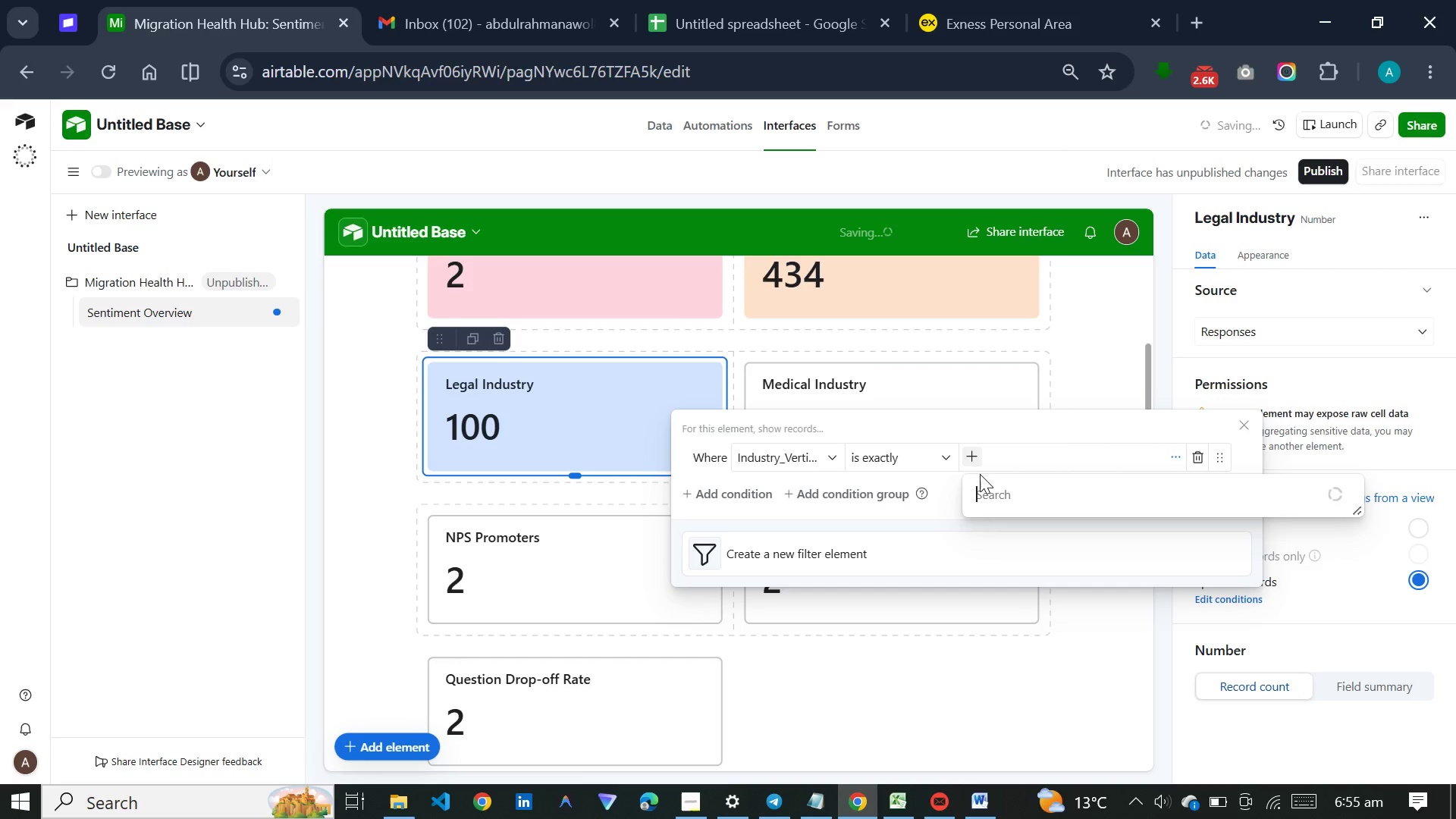 
mouse_move([992, 502])
 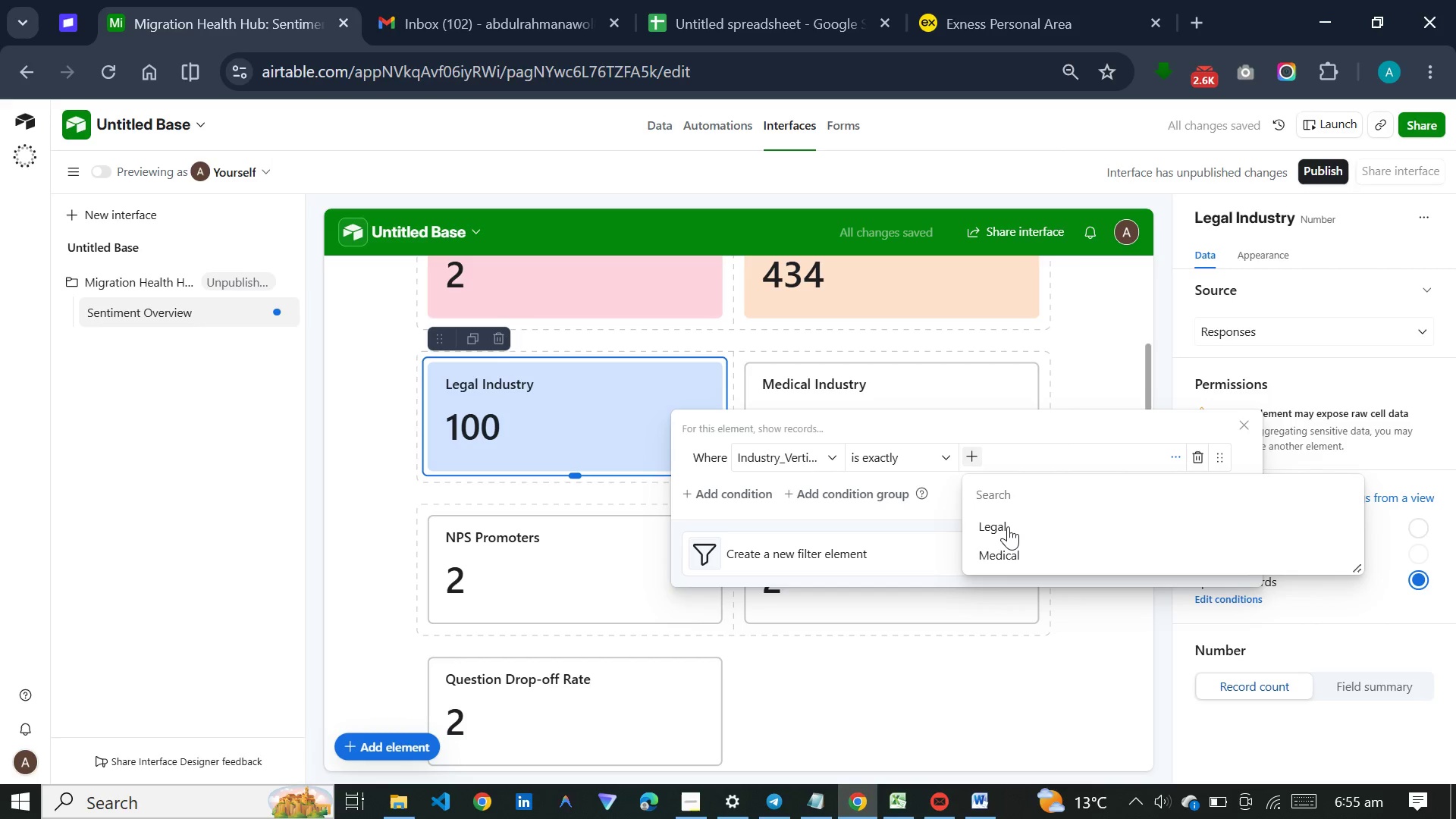 
left_click([1008, 526])
 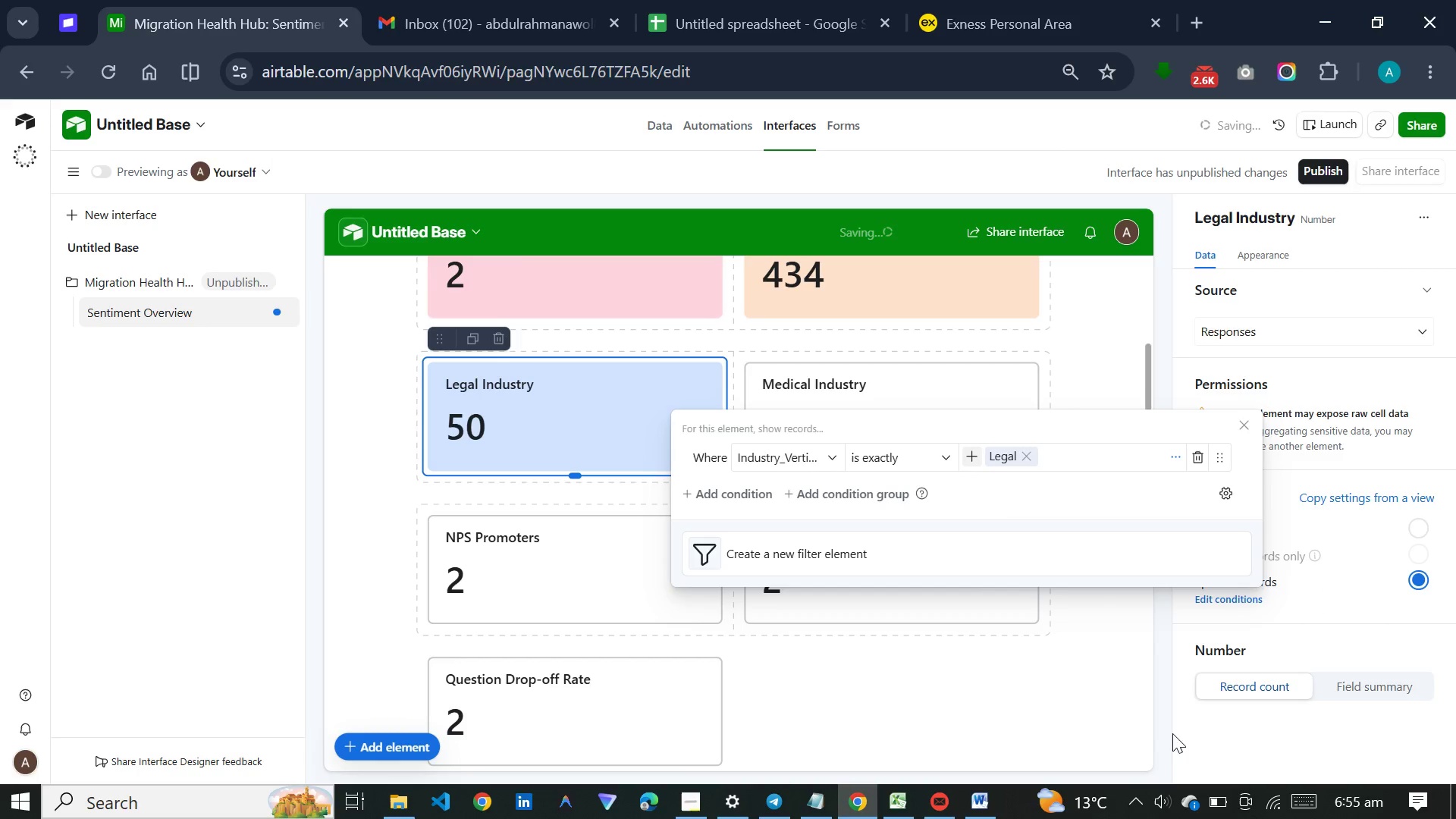 
left_click([1068, 673])
 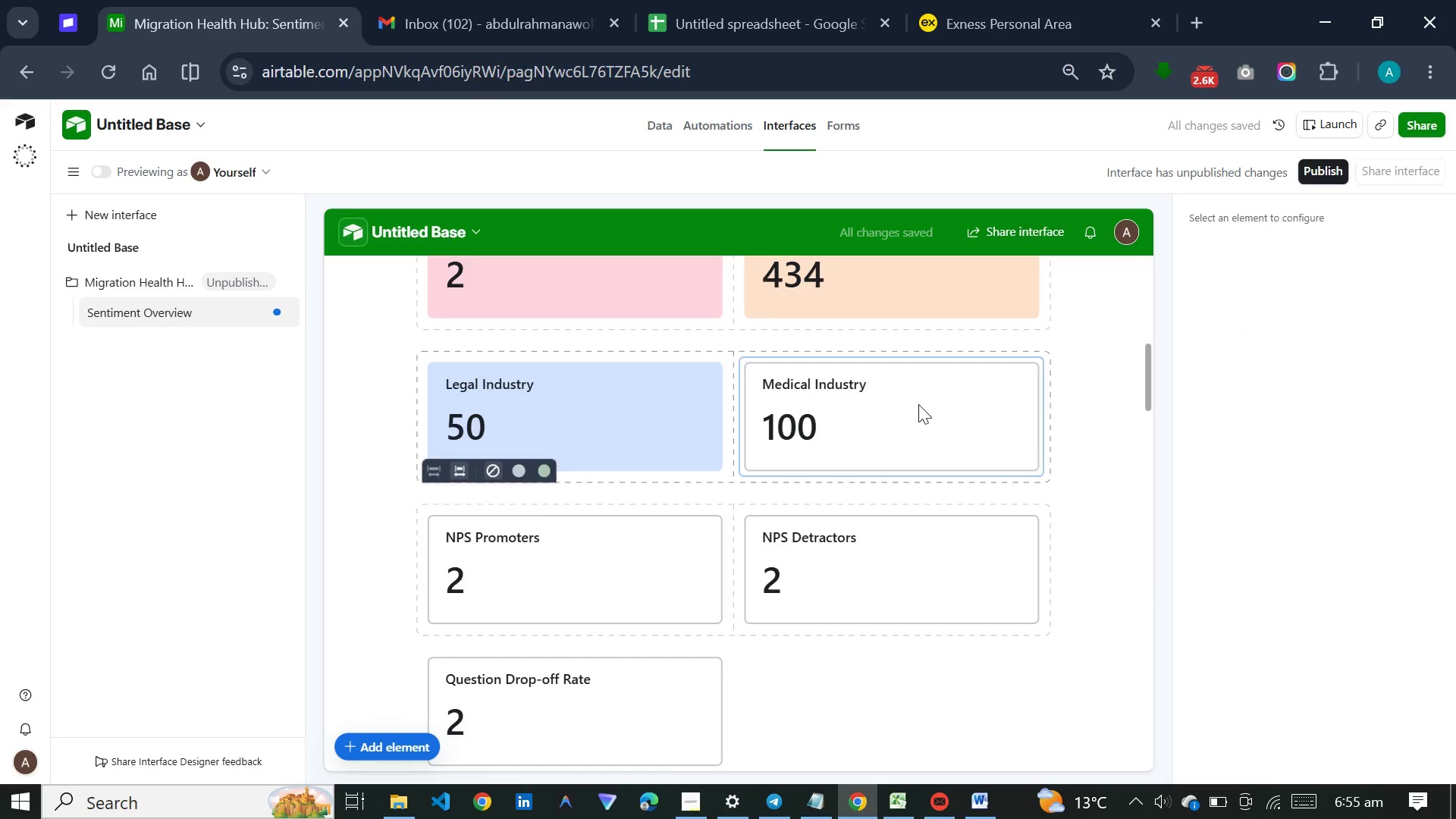 
left_click([918, 404])
 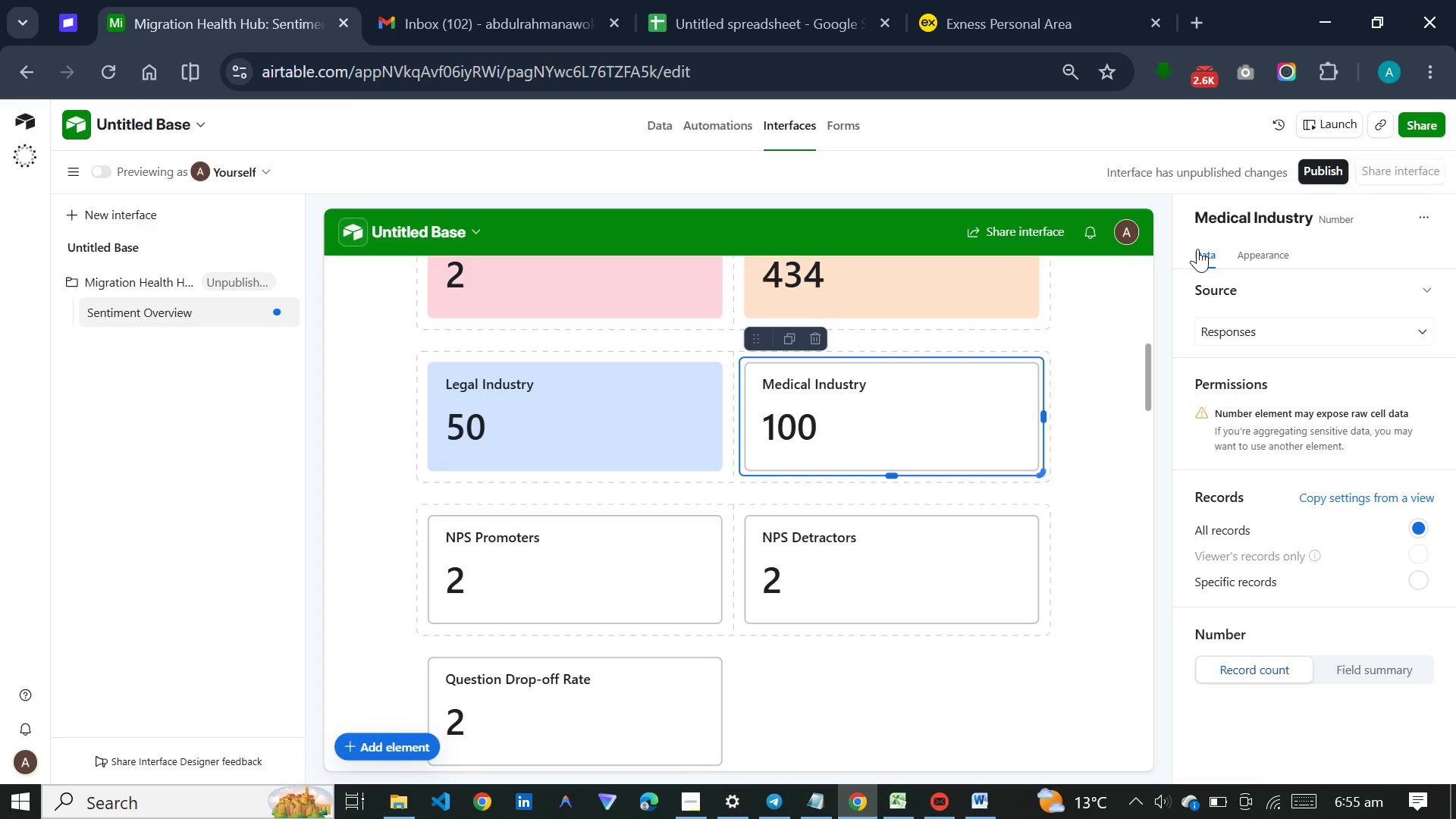 
left_click([1248, 249])
 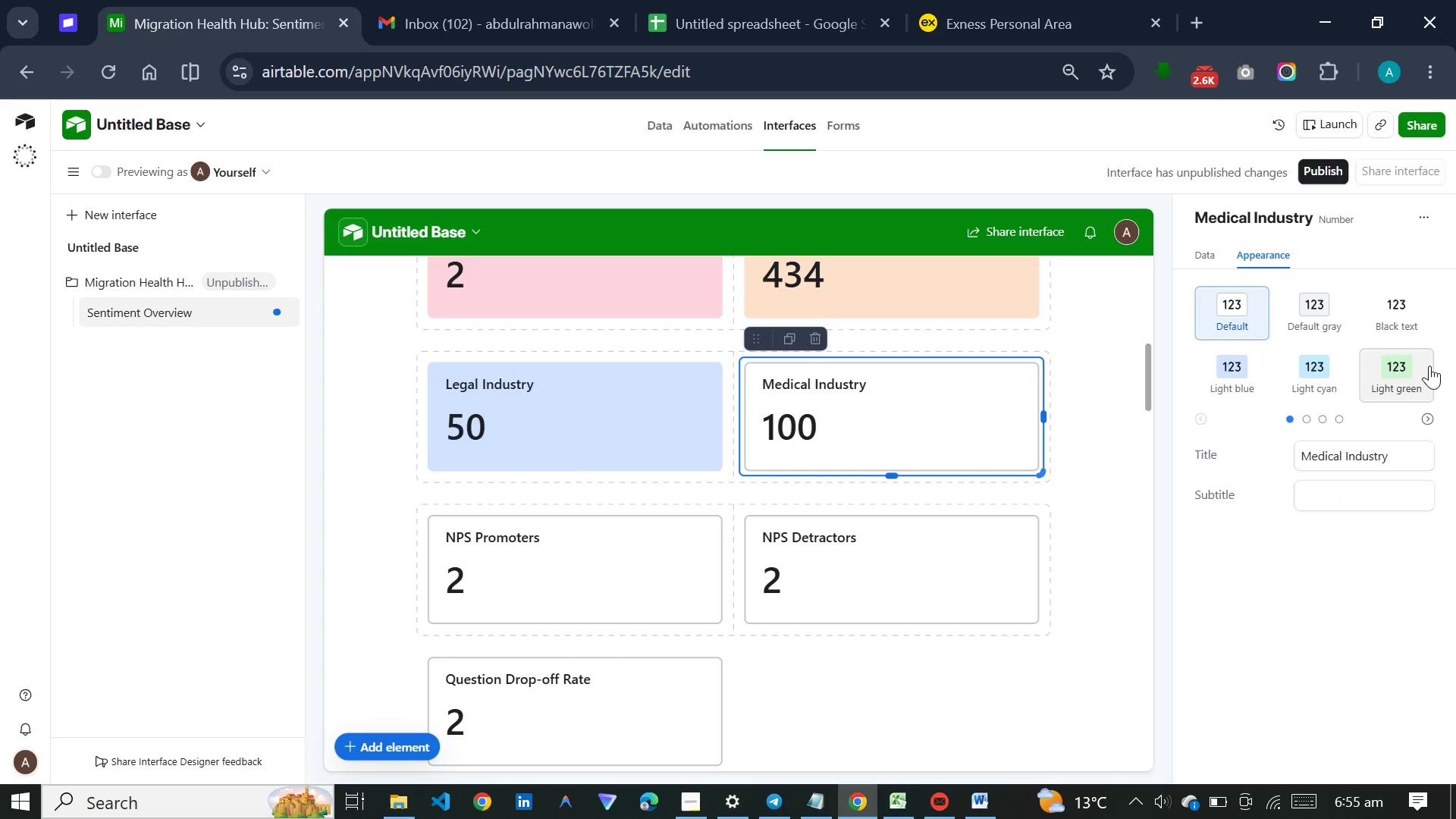 
left_click([1429, 366])
 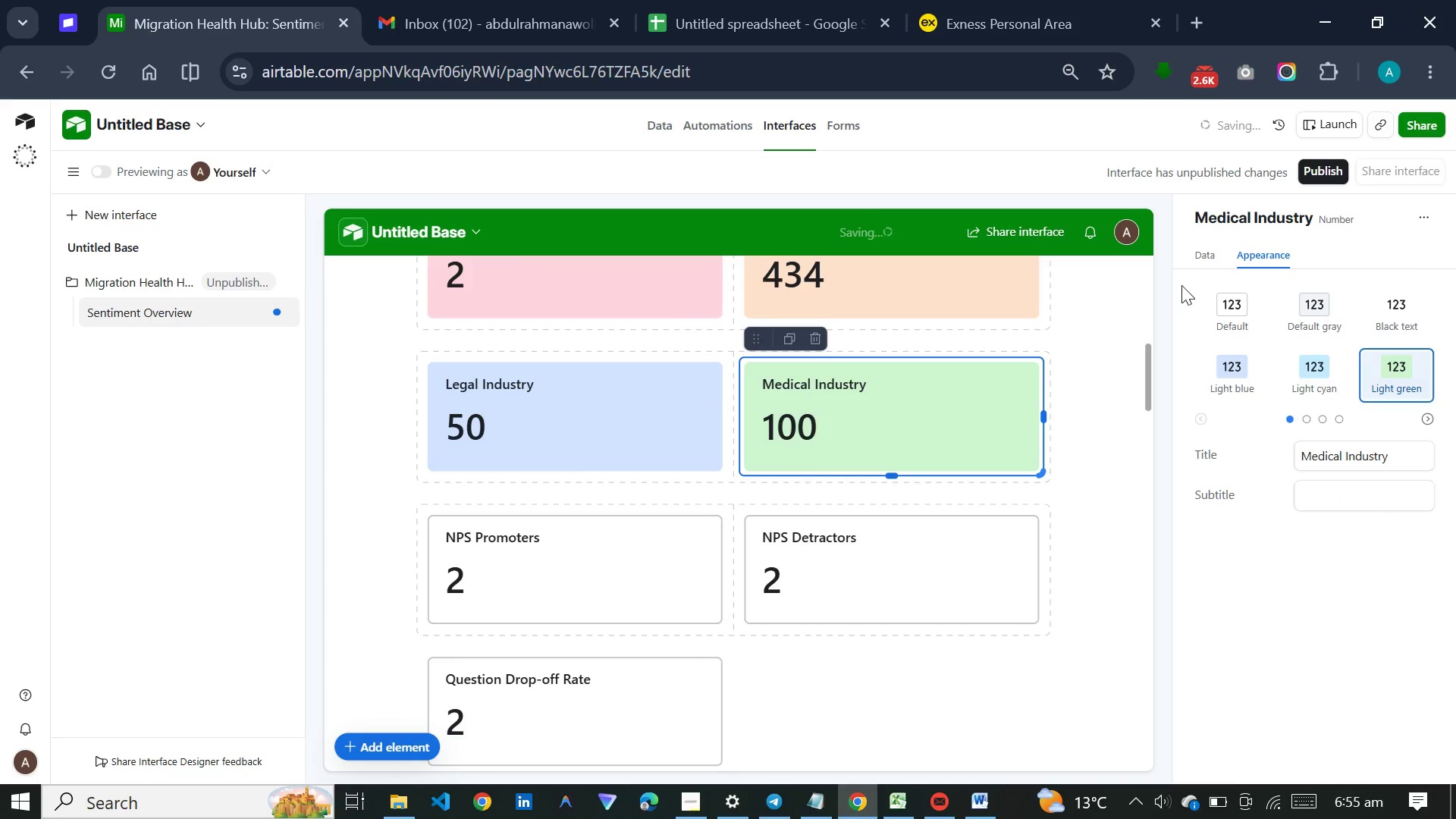 
left_click([1200, 259])
 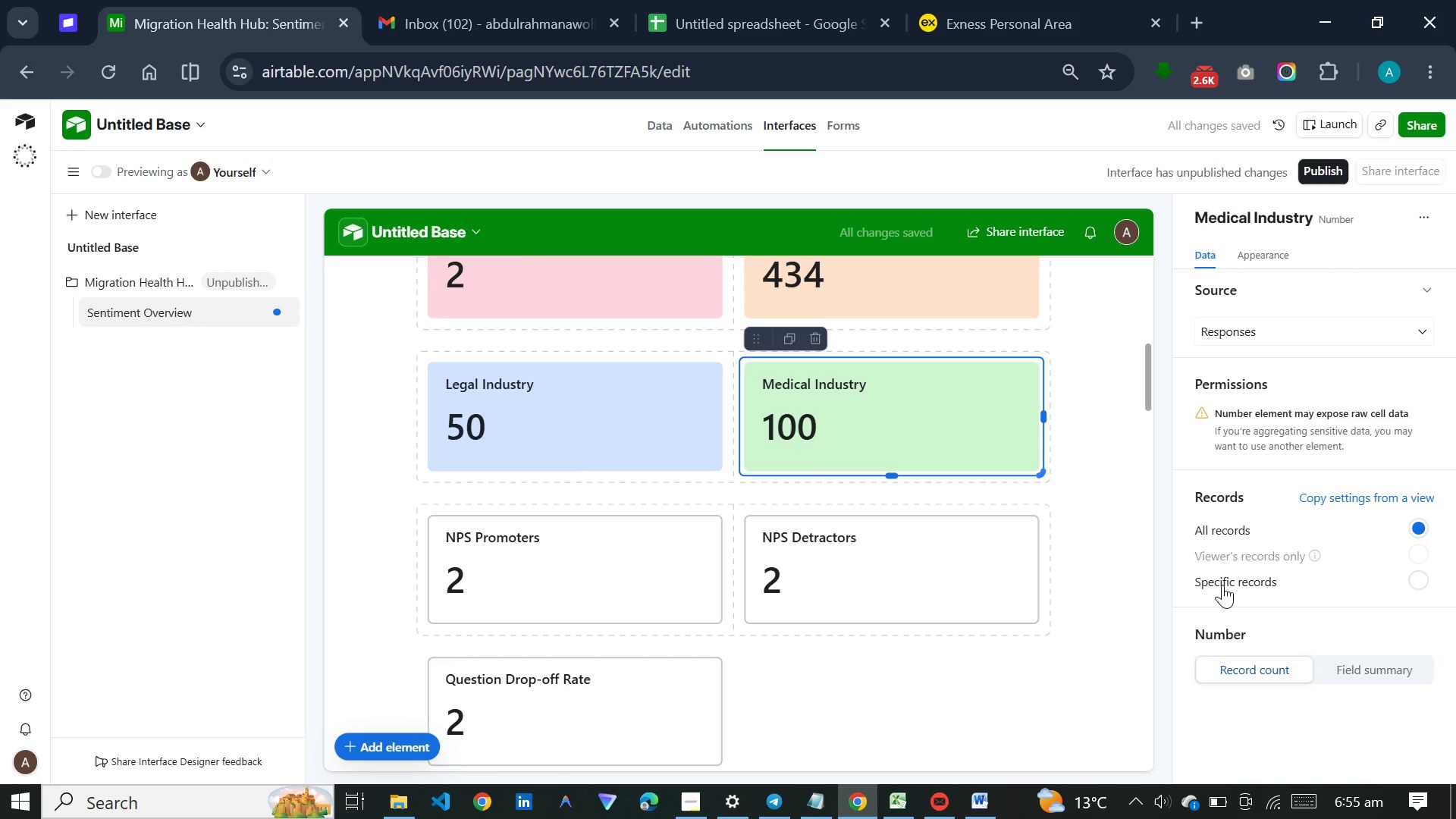 
left_click([1222, 585])
 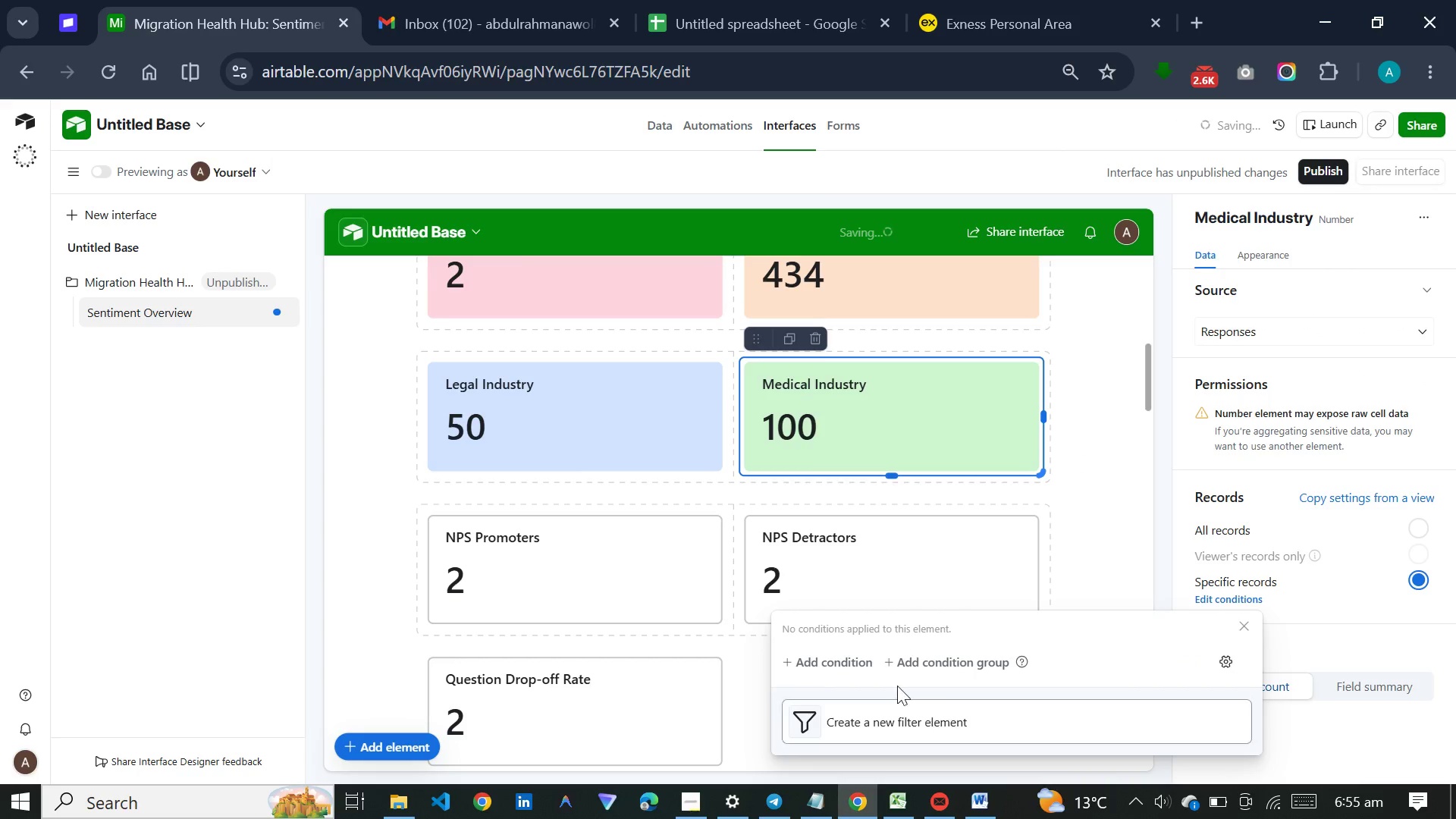 
left_click([818, 654])
 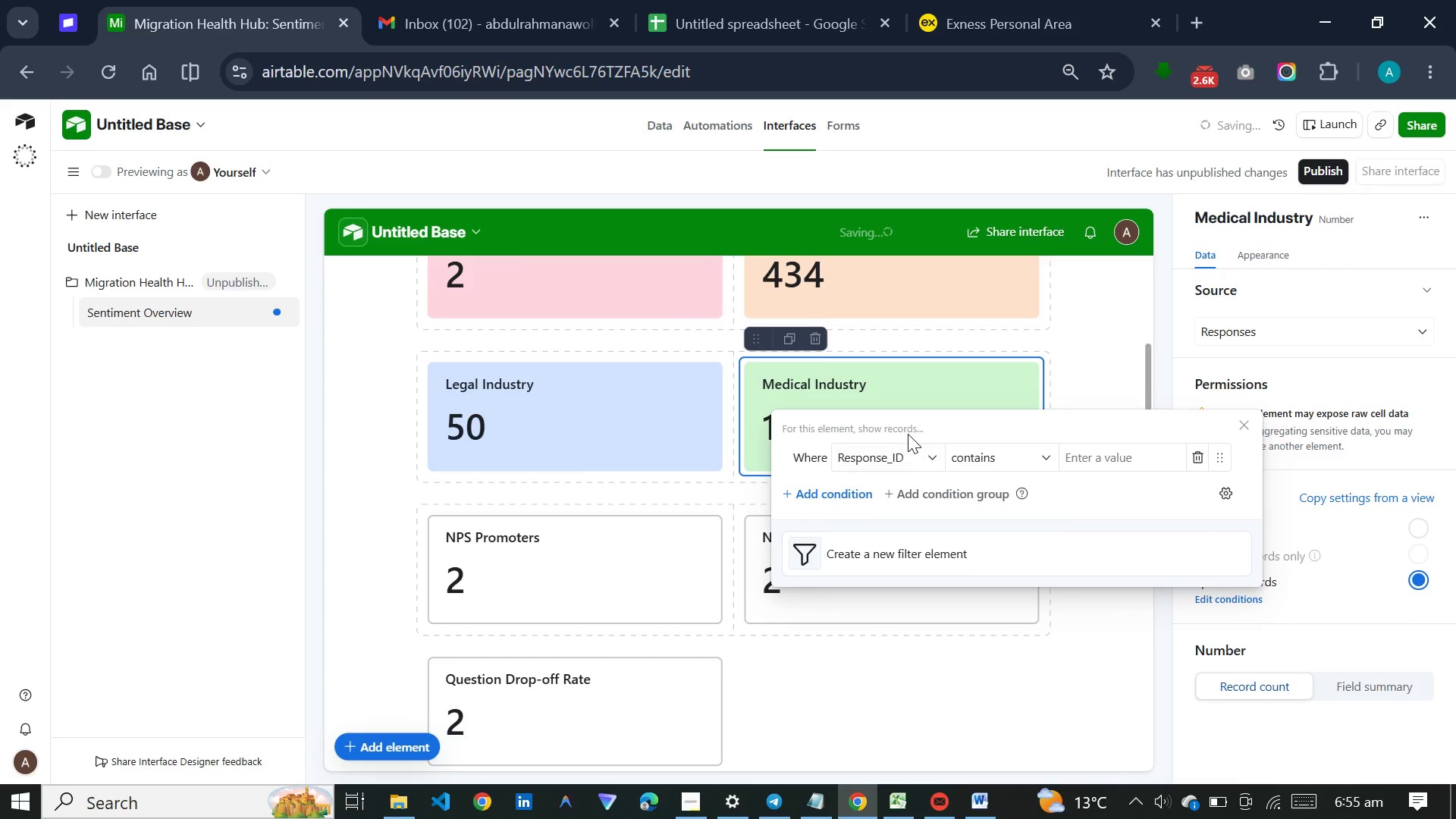 
left_click([912, 454])
 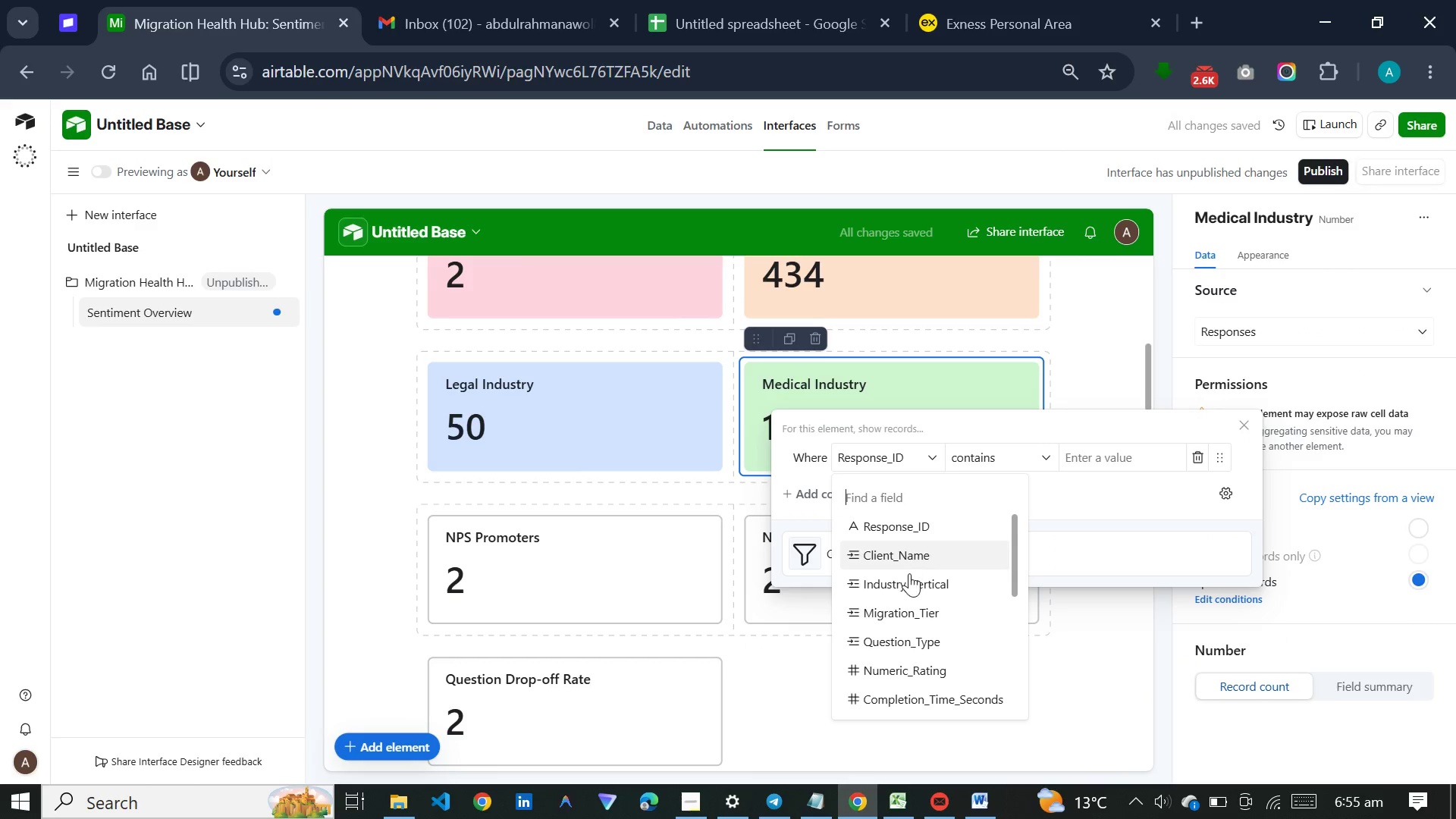 
left_click([907, 578])
 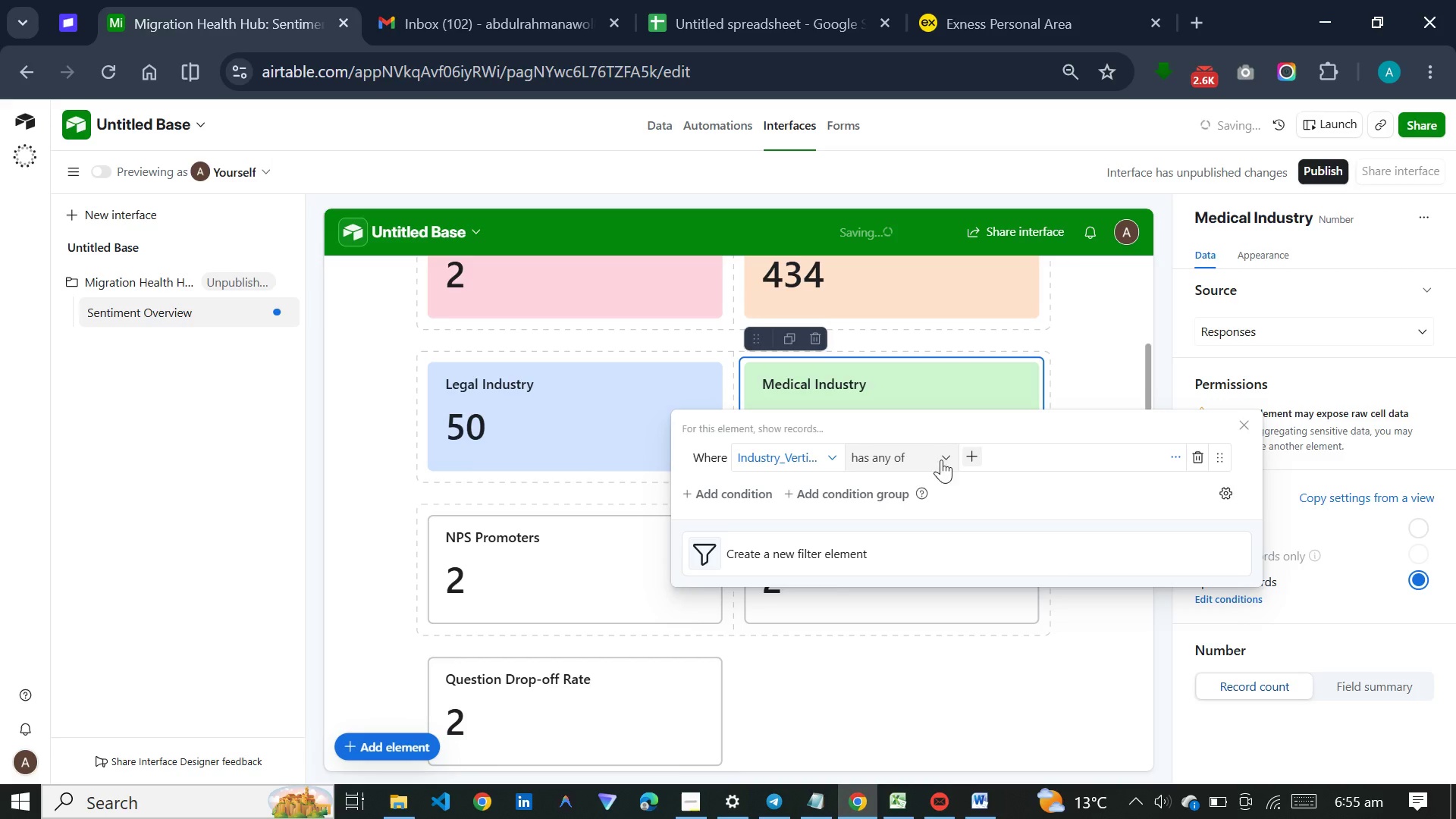 
left_click([916, 460])
 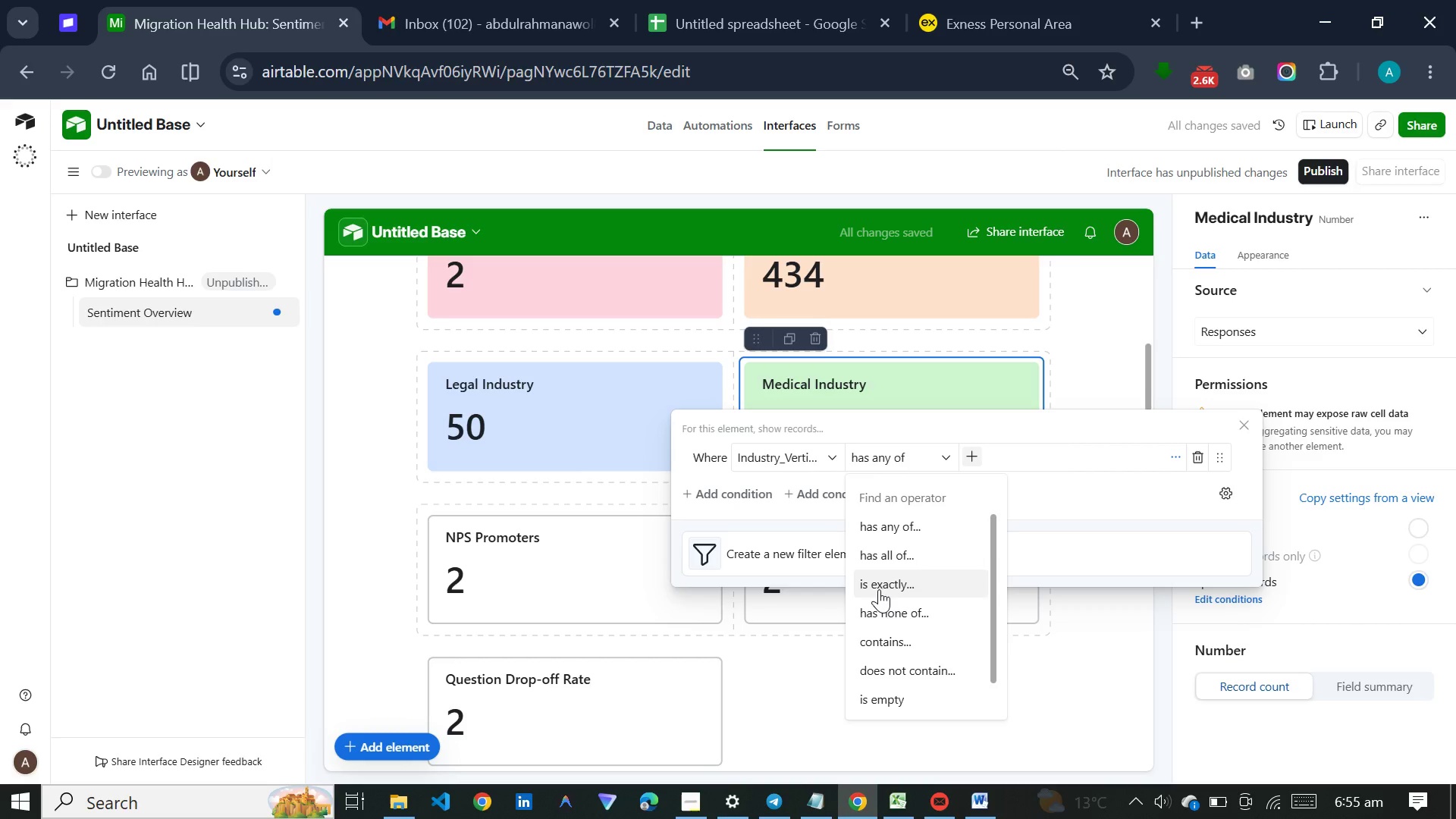 
left_click([881, 591])
 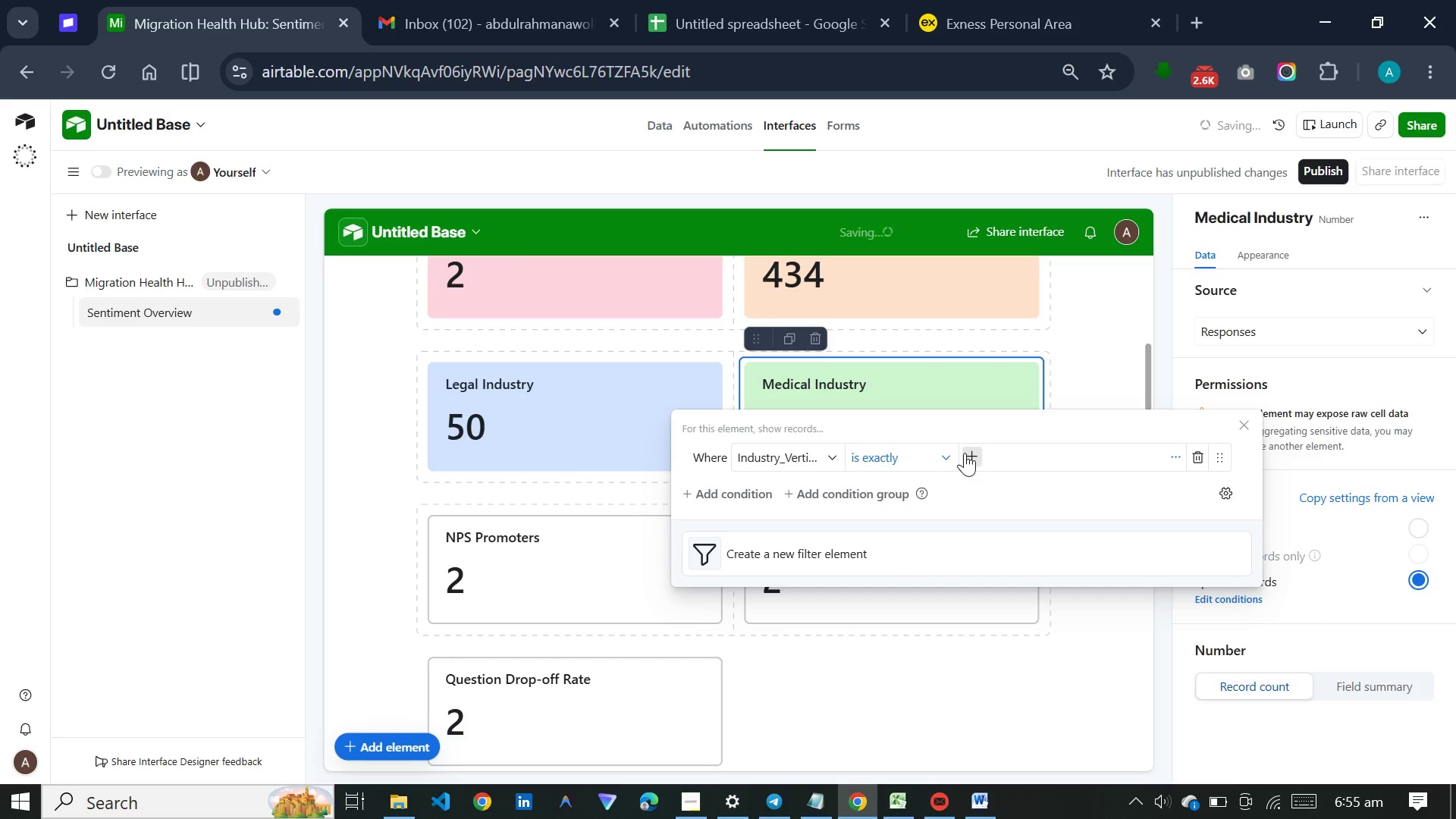 
left_click([965, 453])
 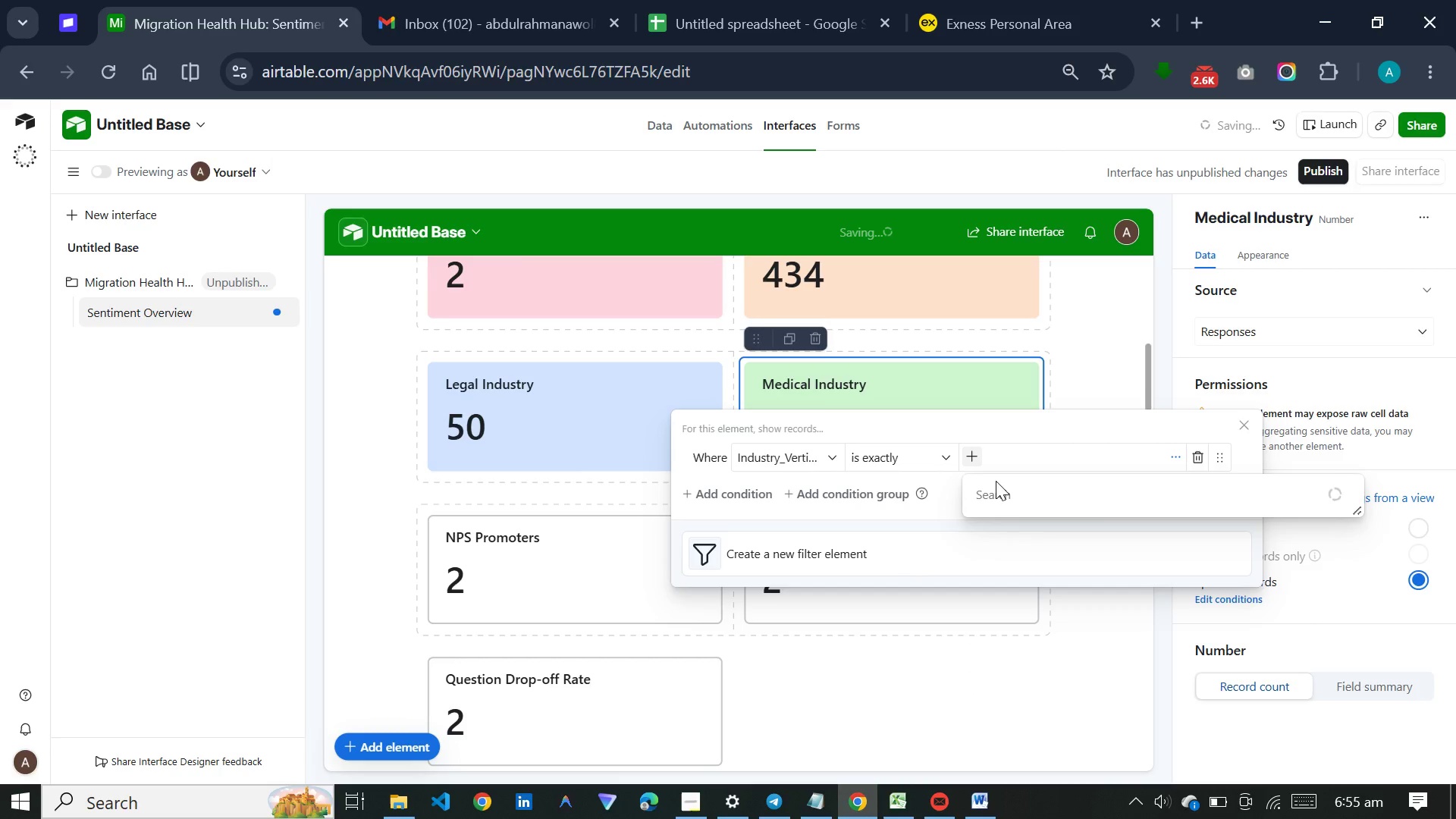 
mouse_move([1003, 521])
 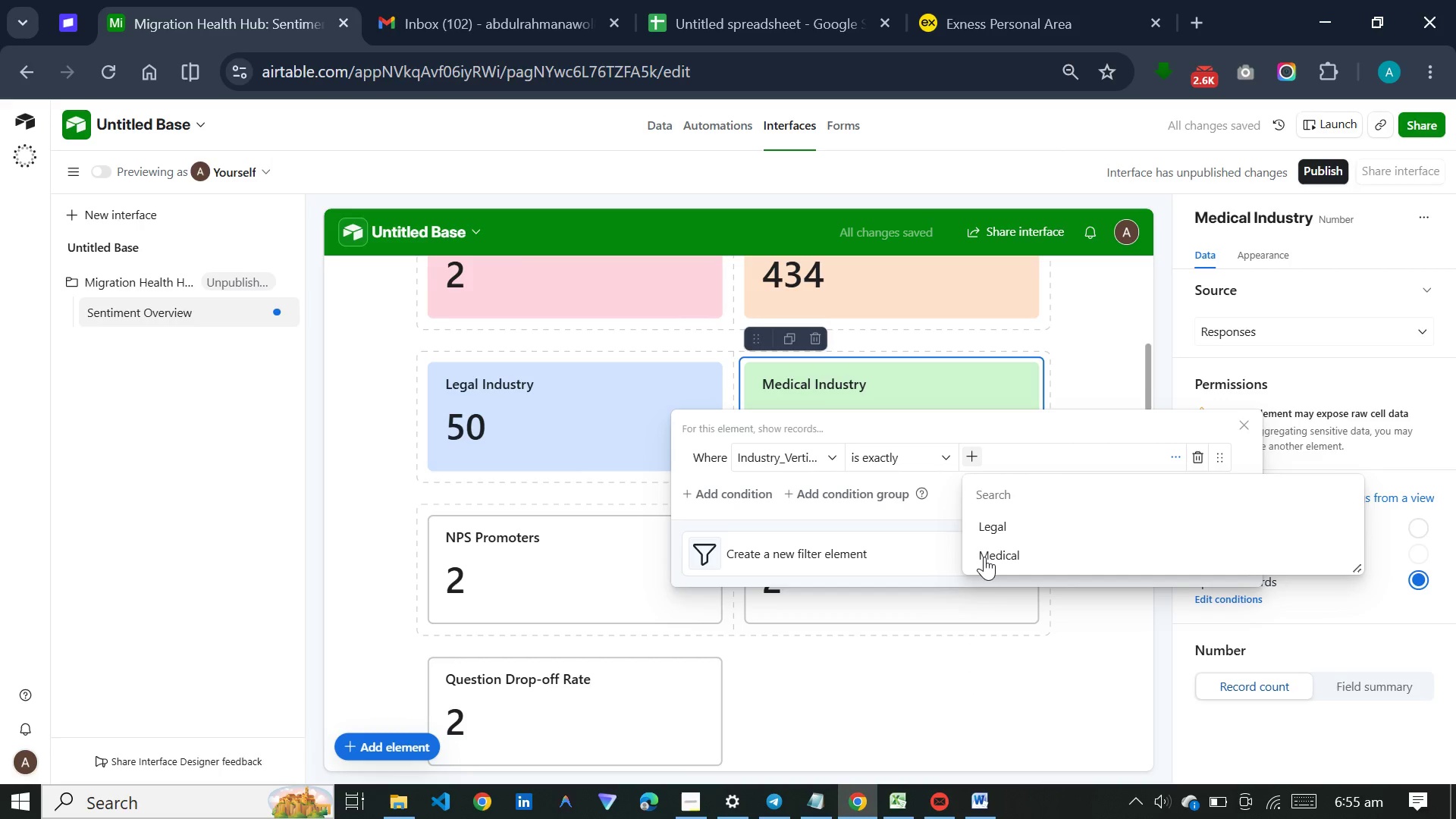 
left_click([984, 557])
 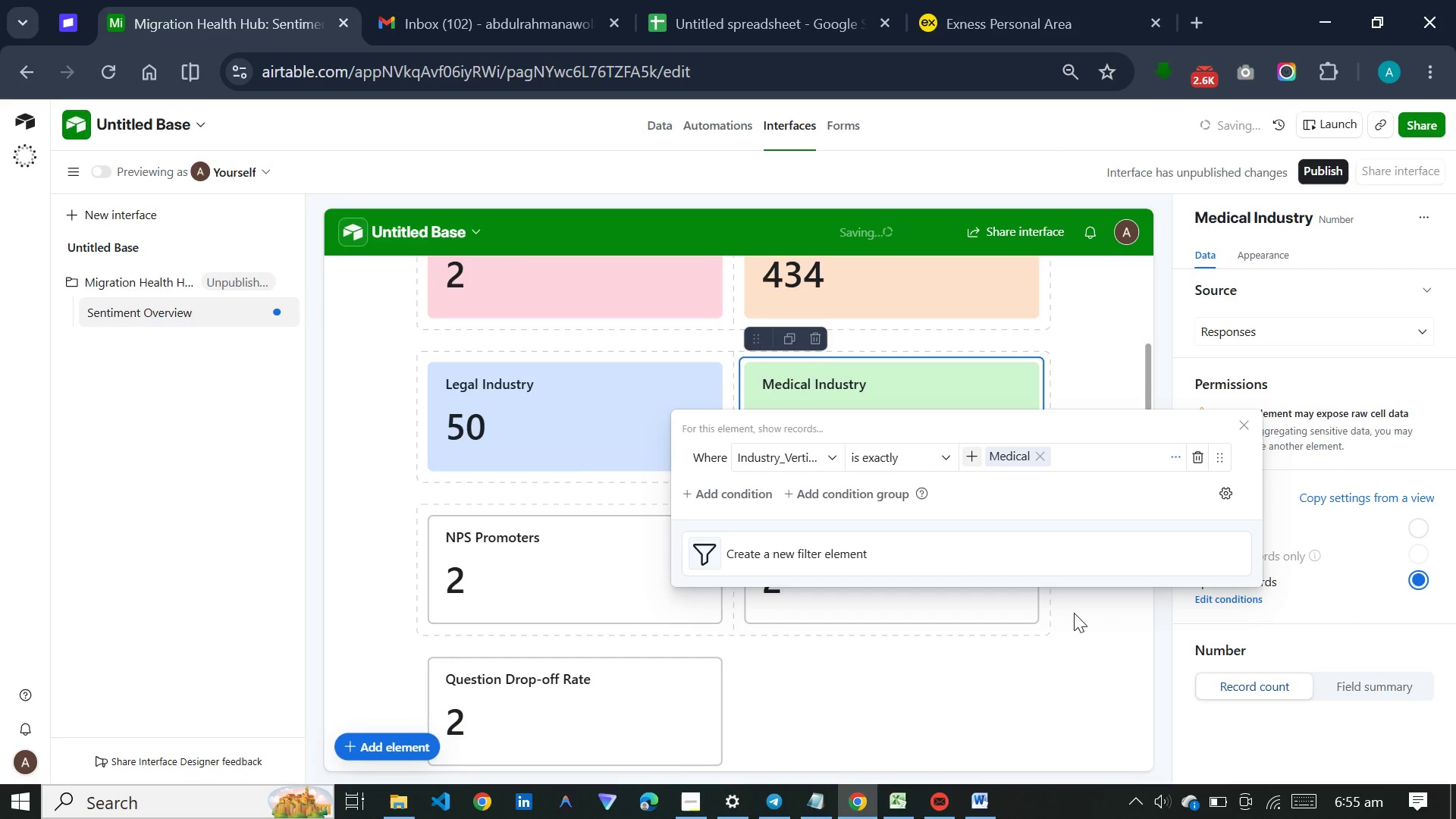 
left_click([1074, 613])
 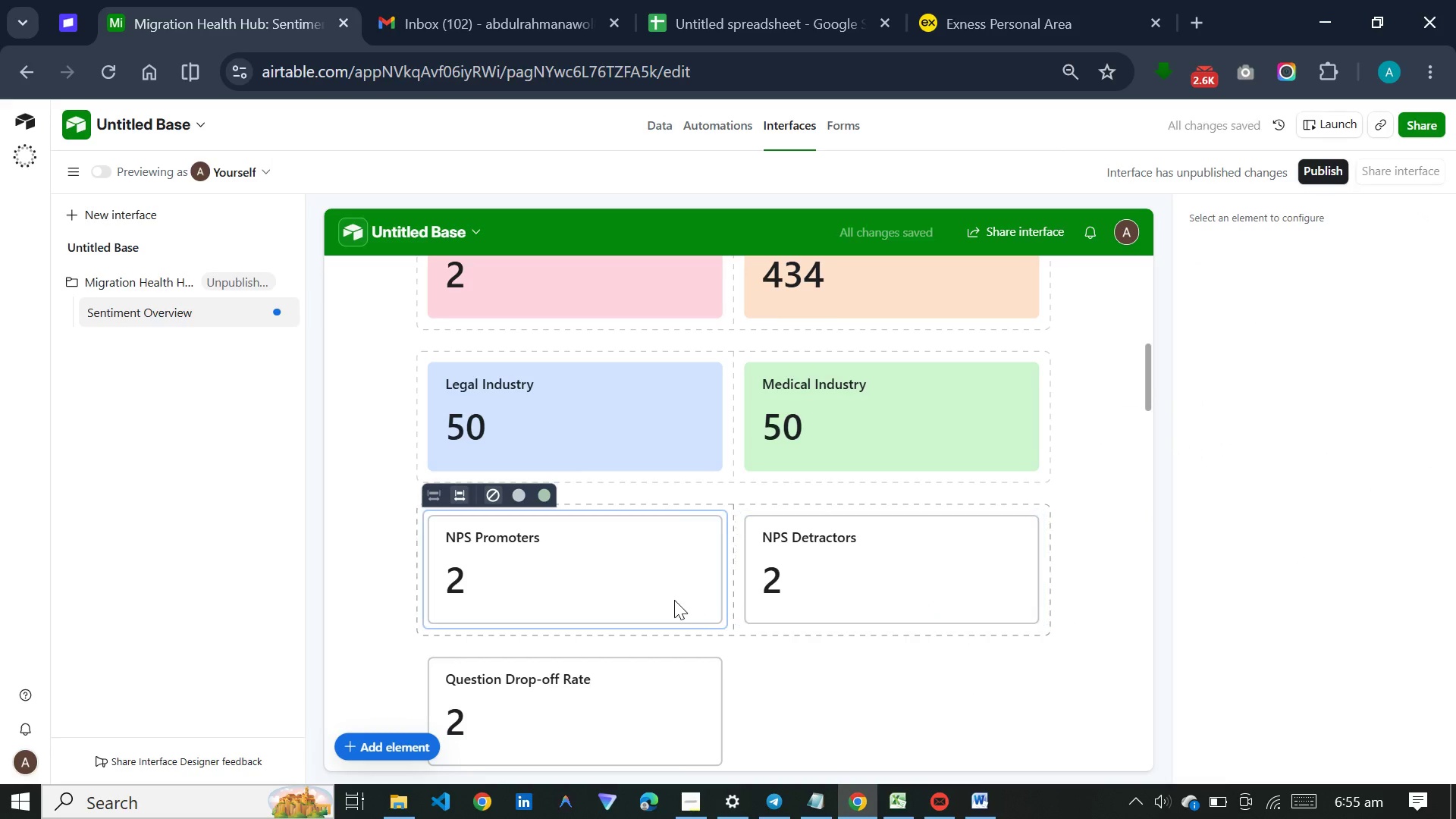 
left_click([674, 600])
 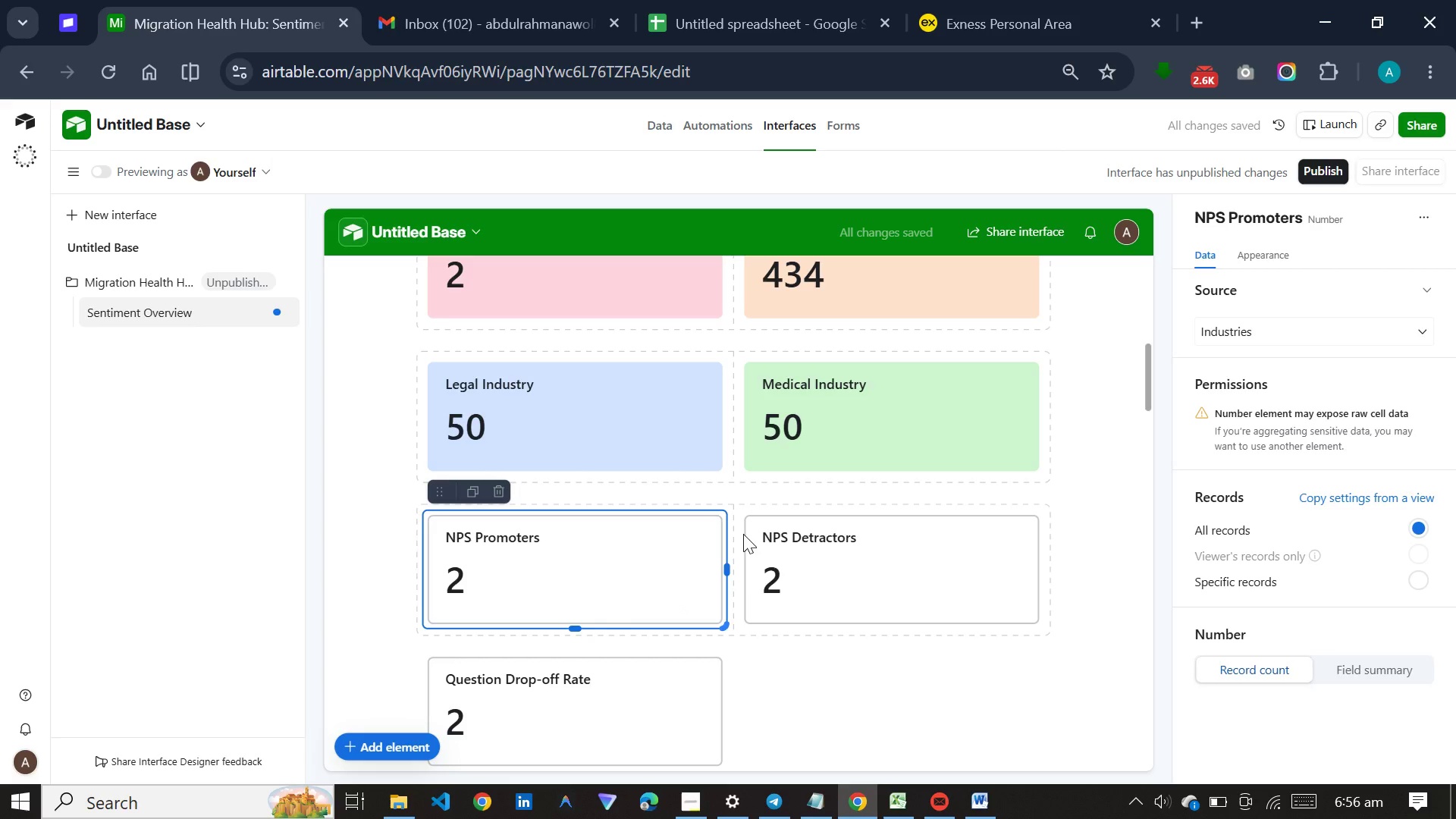 
left_click([1283, 315])
 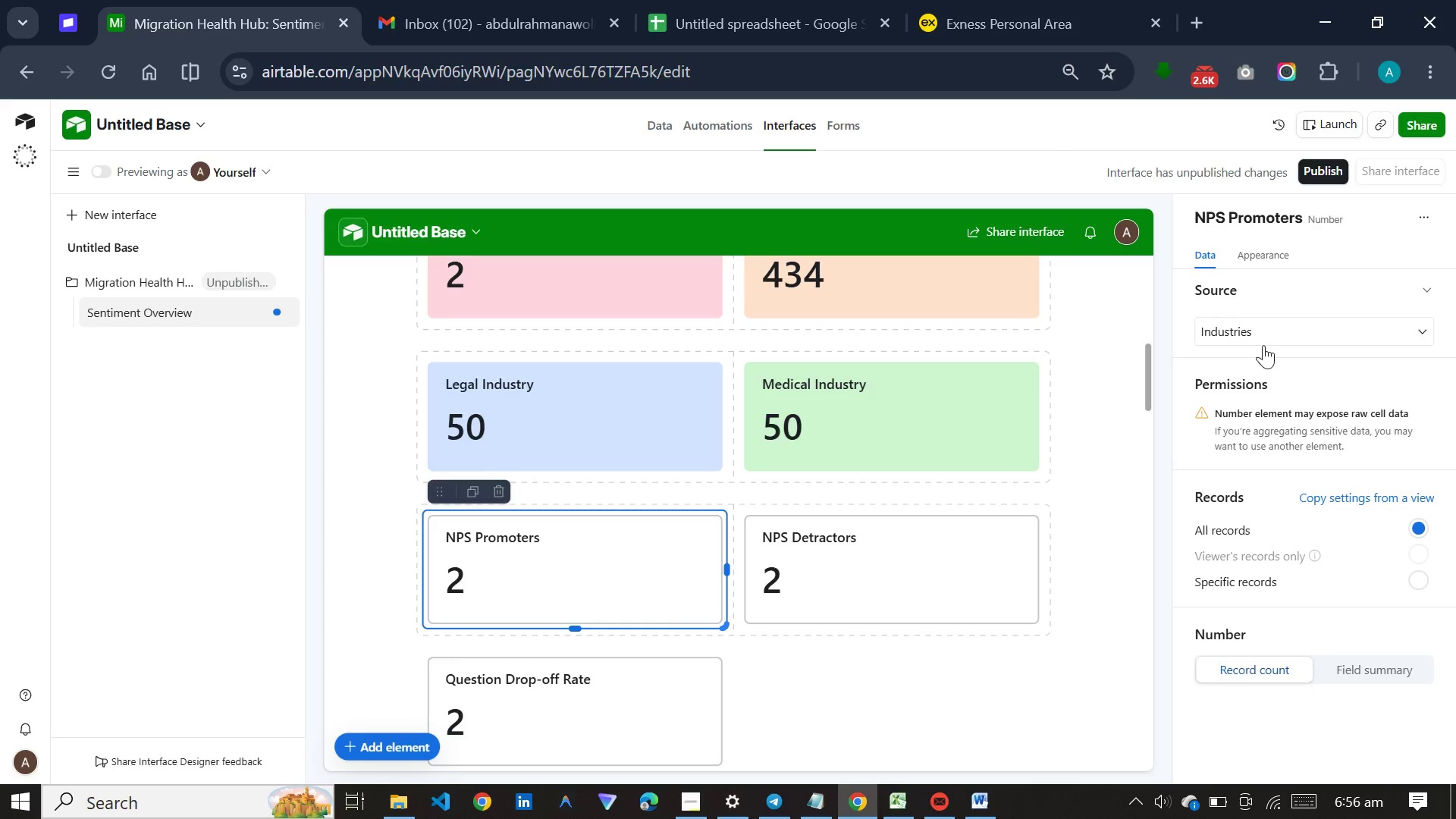 
left_click([1263, 345])
 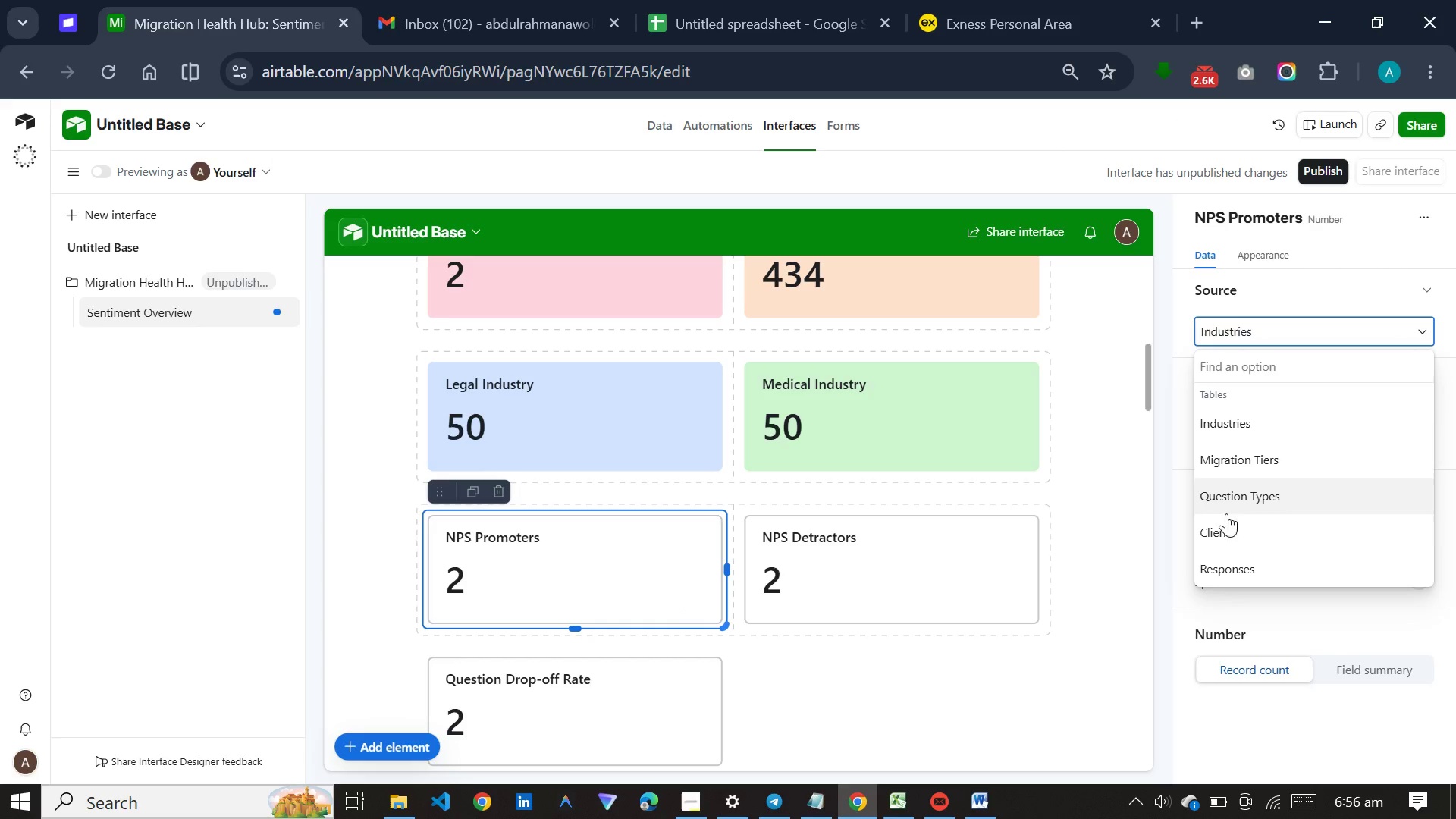 
left_click([1215, 565])
 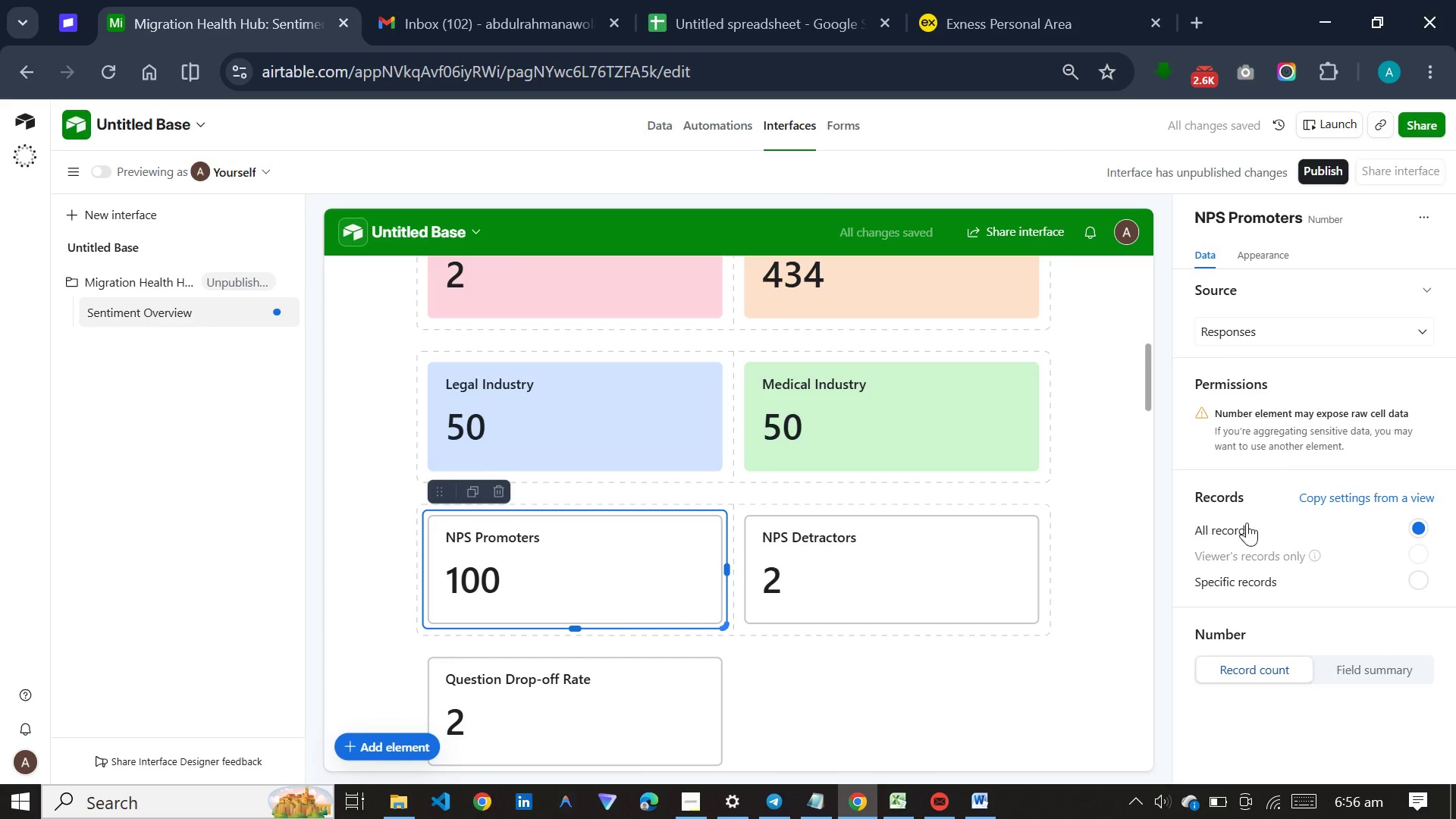 
left_click([1242, 575])
 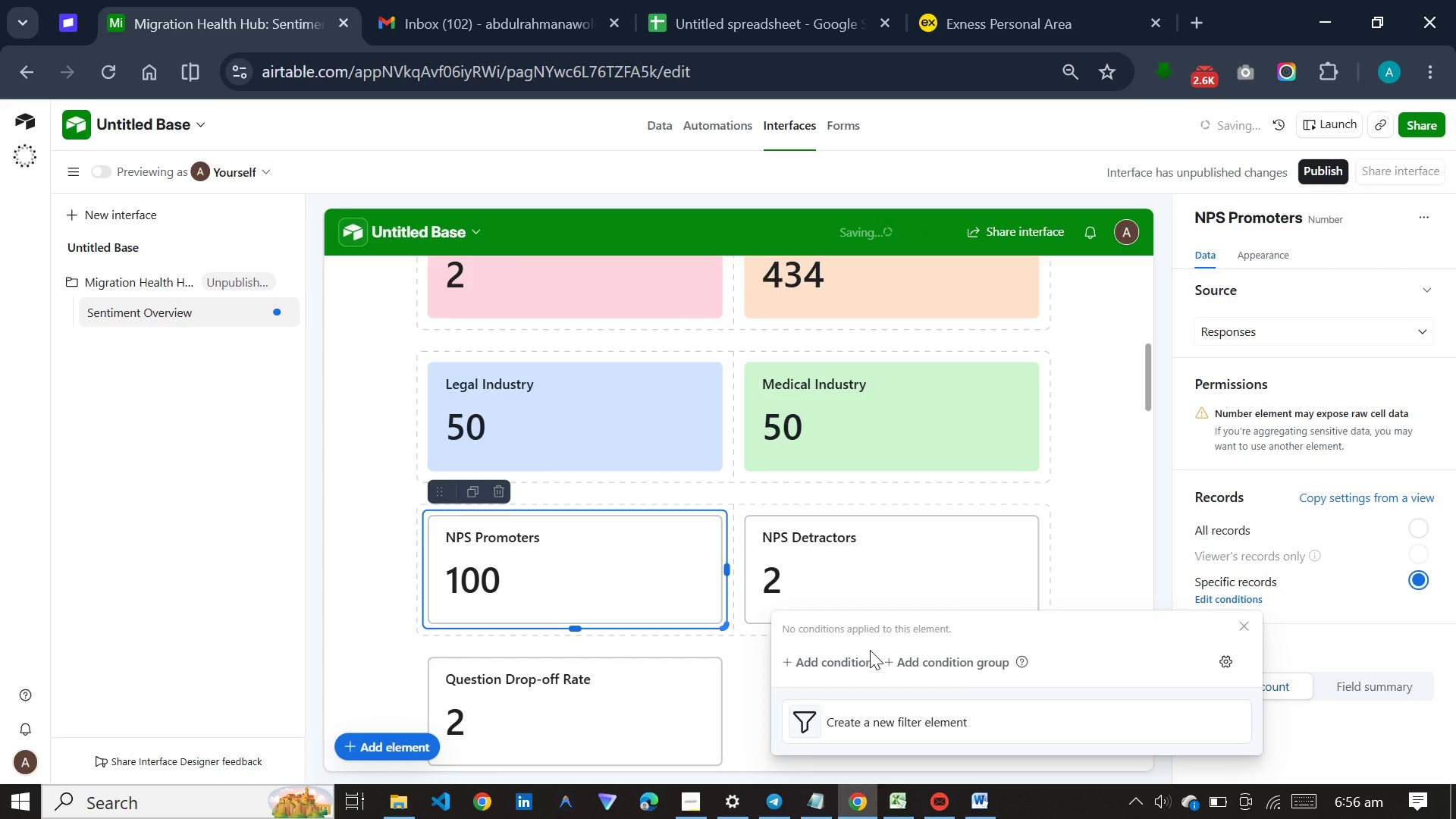 
left_click([870, 657])
 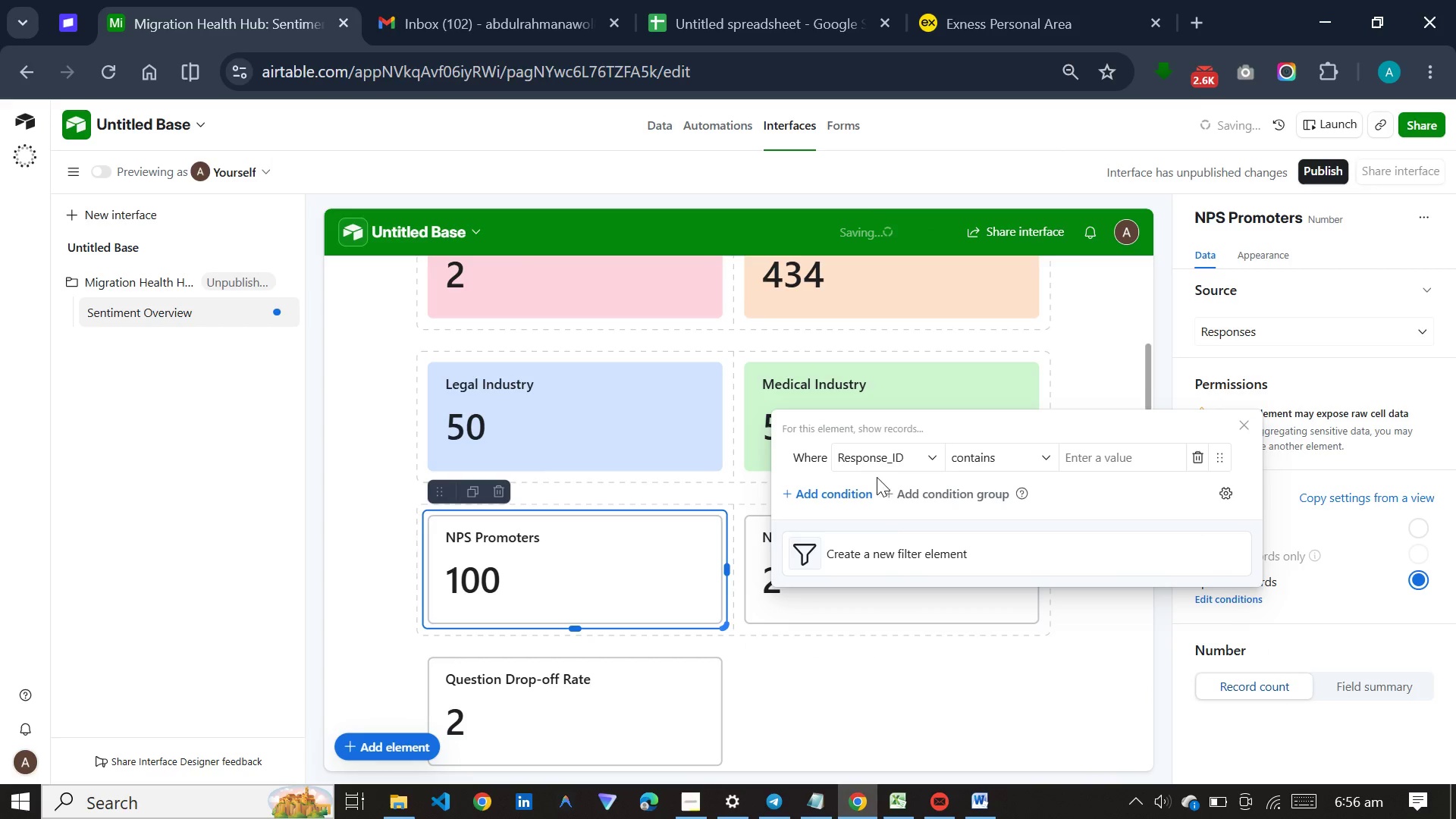 
left_click([898, 455])
 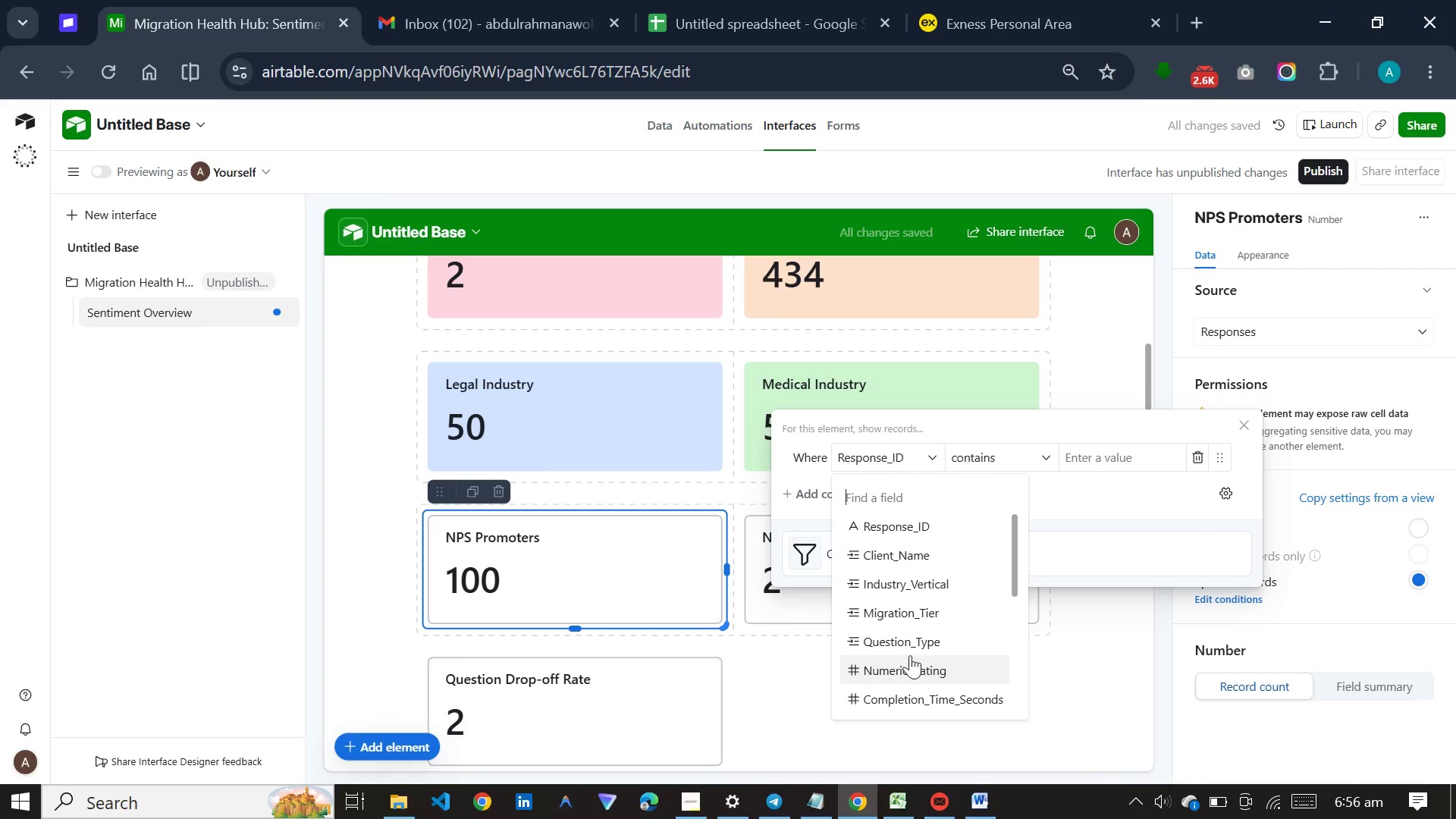 
scroll: coordinate [912, 650], scroll_direction: down, amount: 3.0
 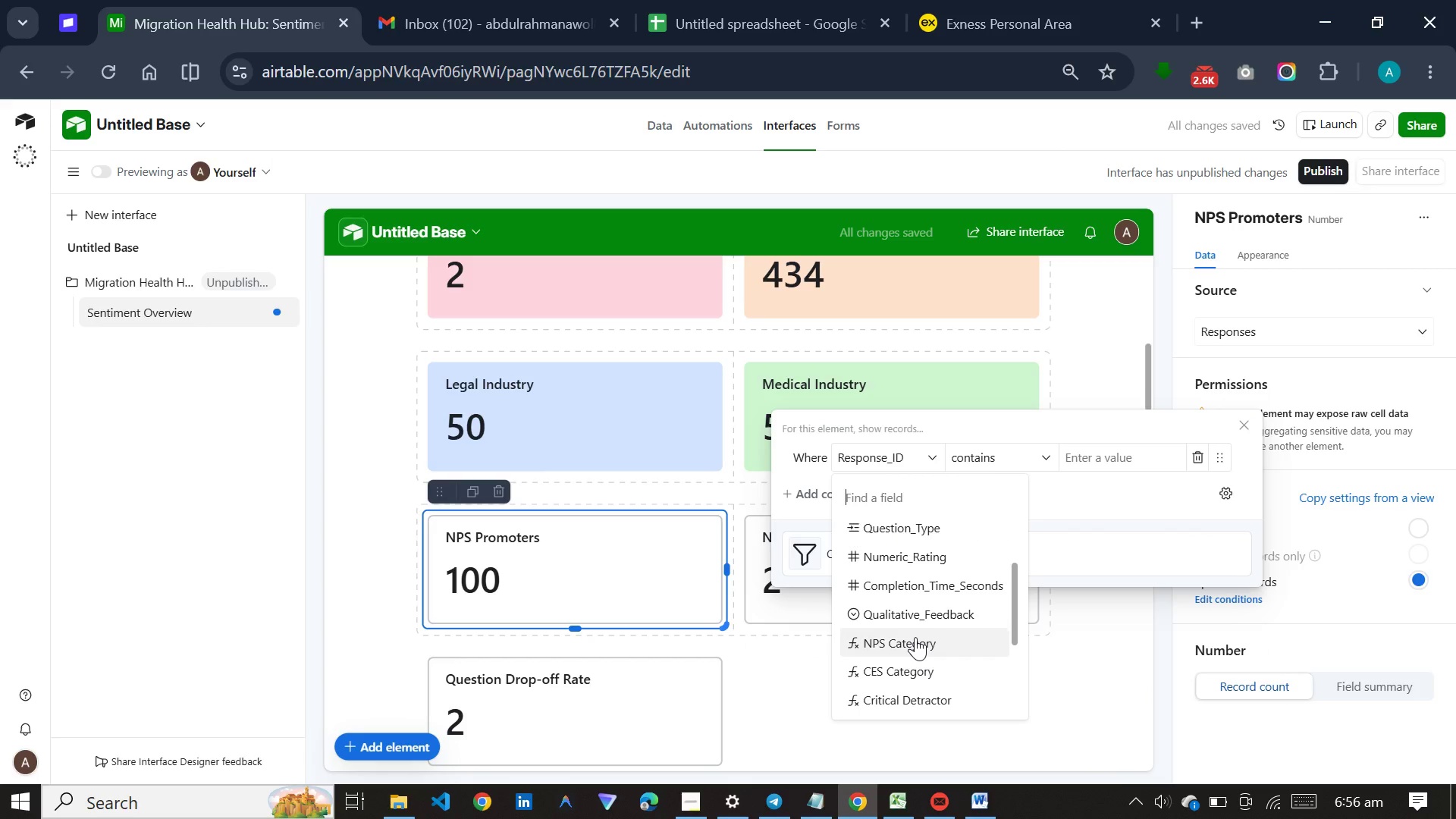 
left_click([915, 637])
 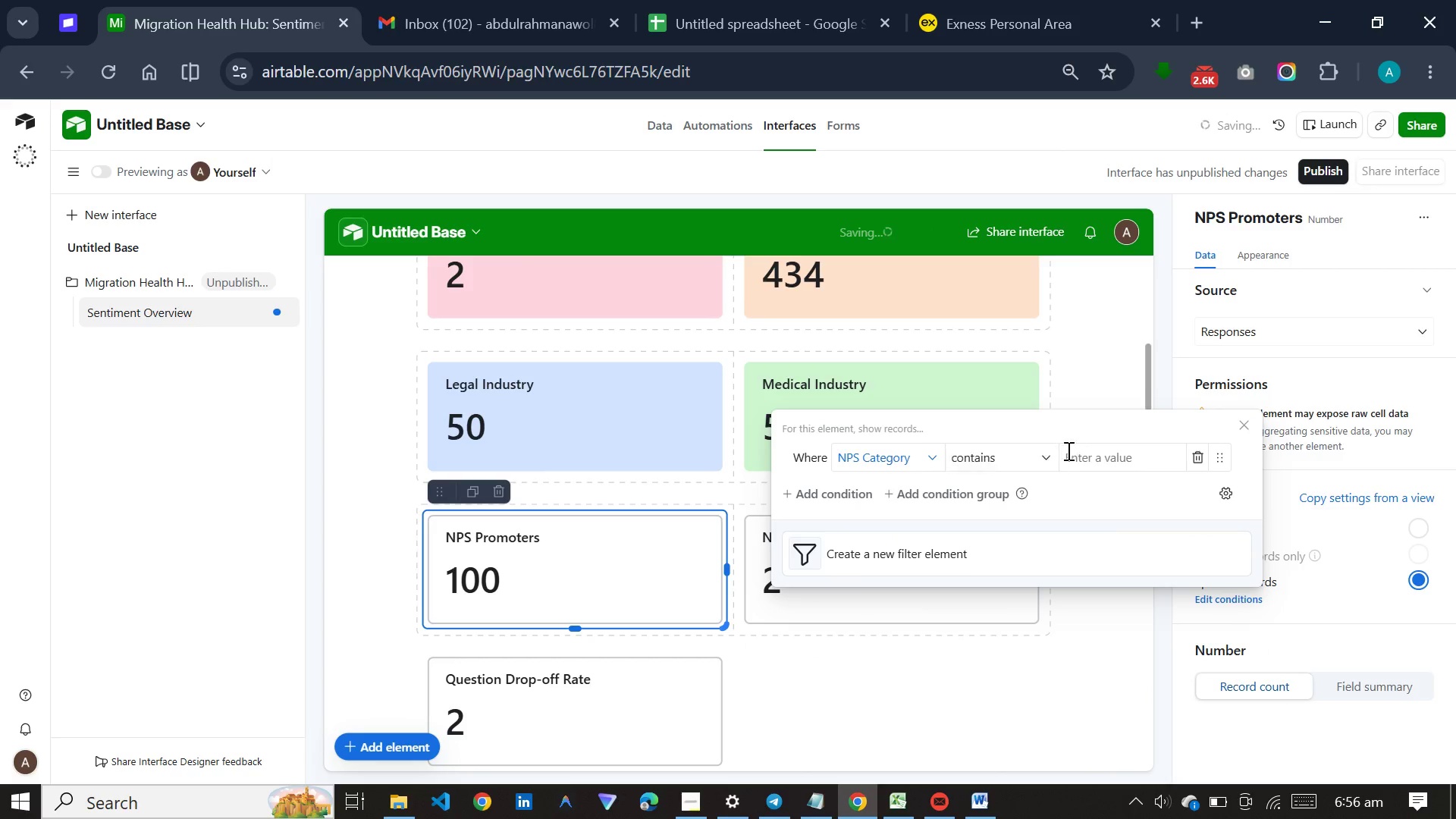 
left_click([1091, 450])
 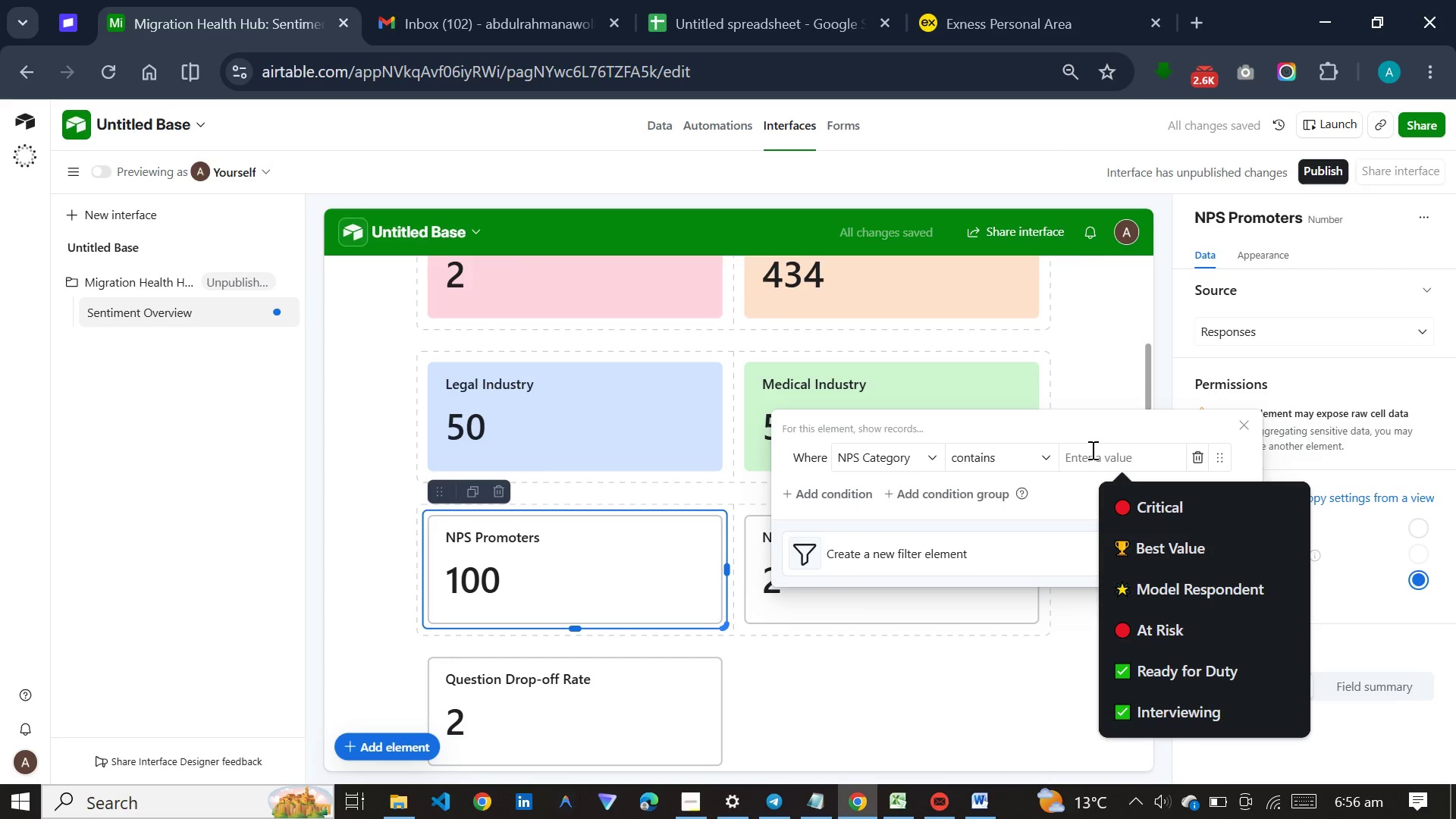 
key(Meta+V)
 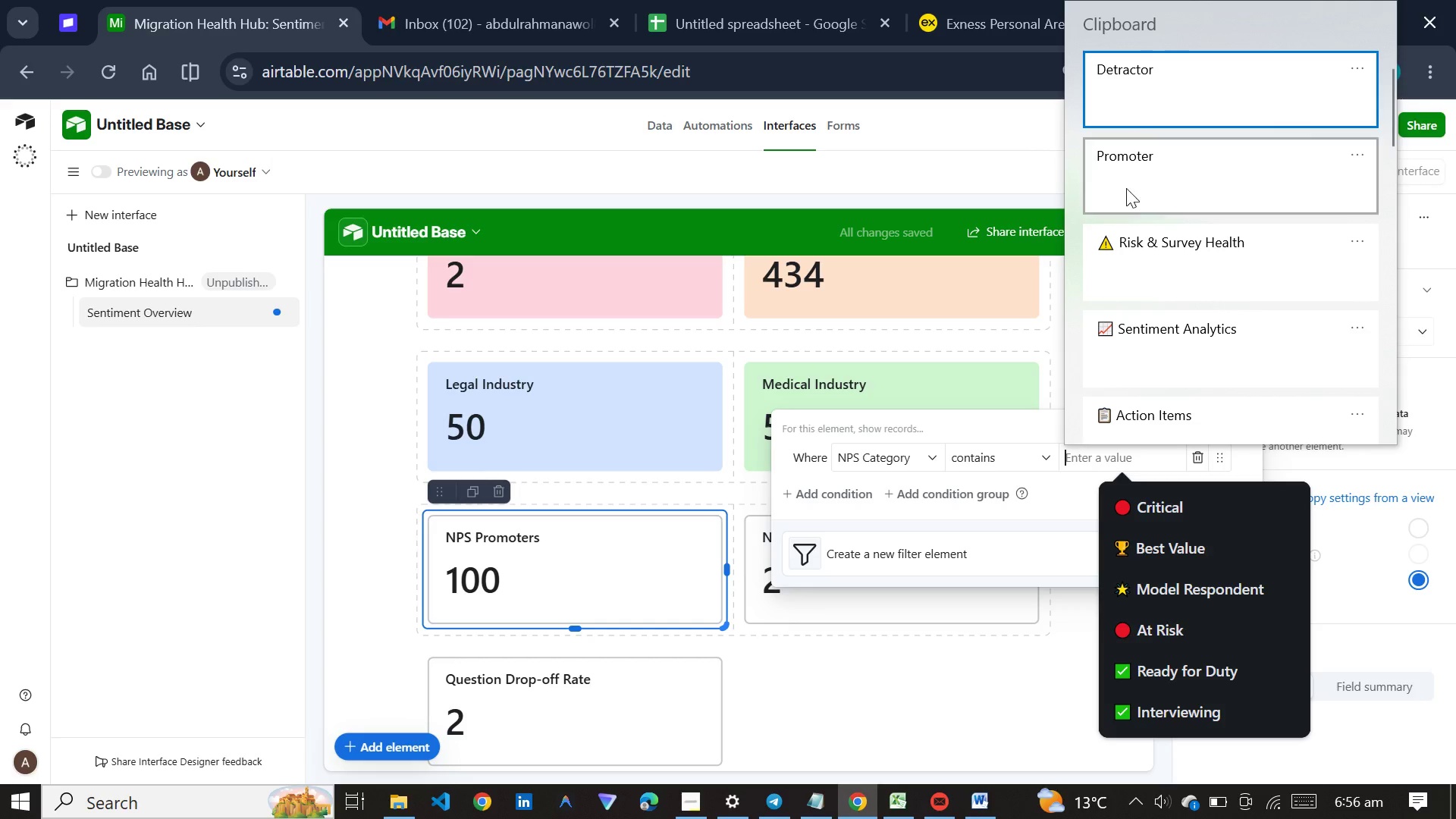 
key(Control+ControlLeft)
 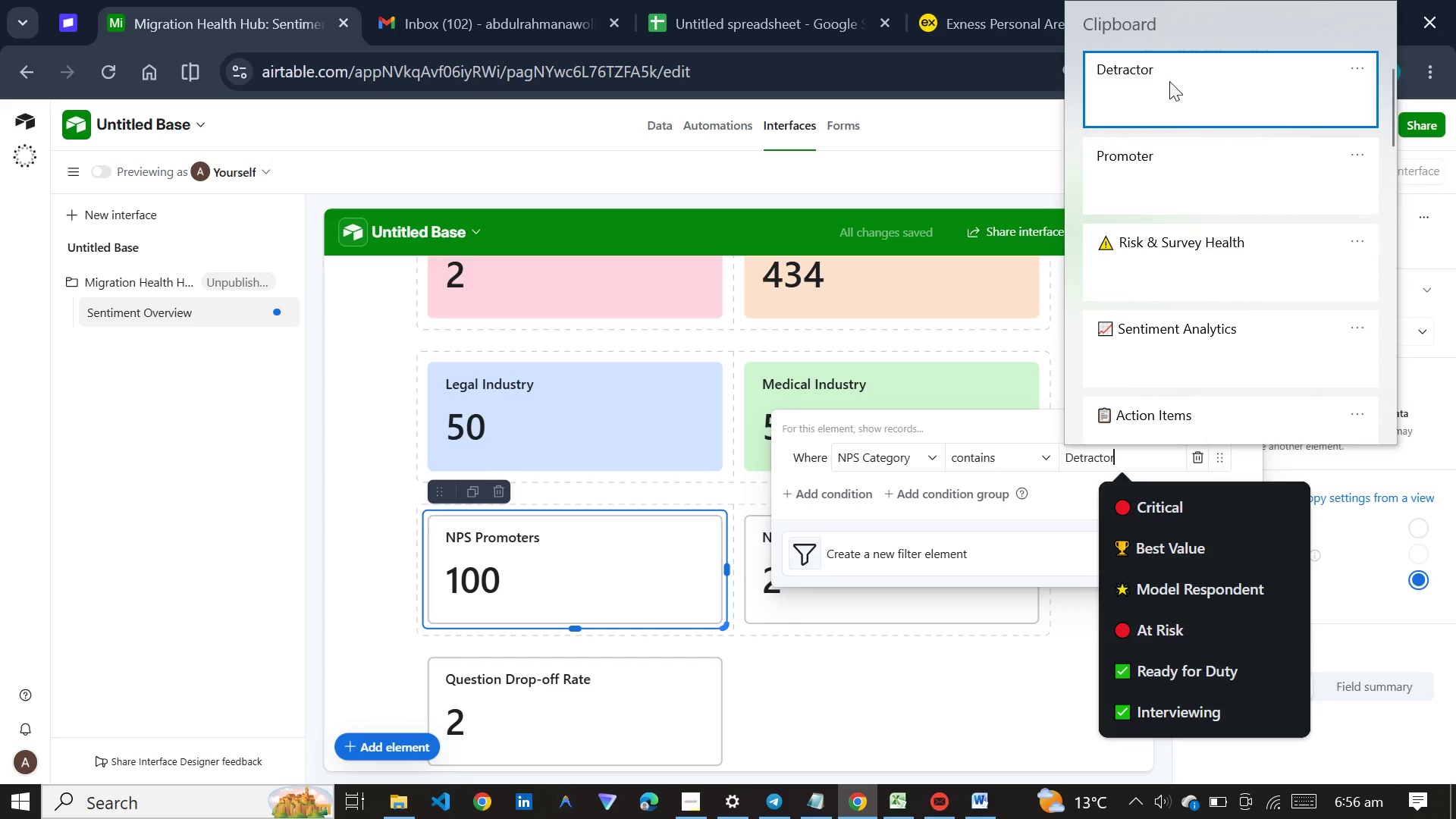 
hold_key(key=V, duration=16.67)
 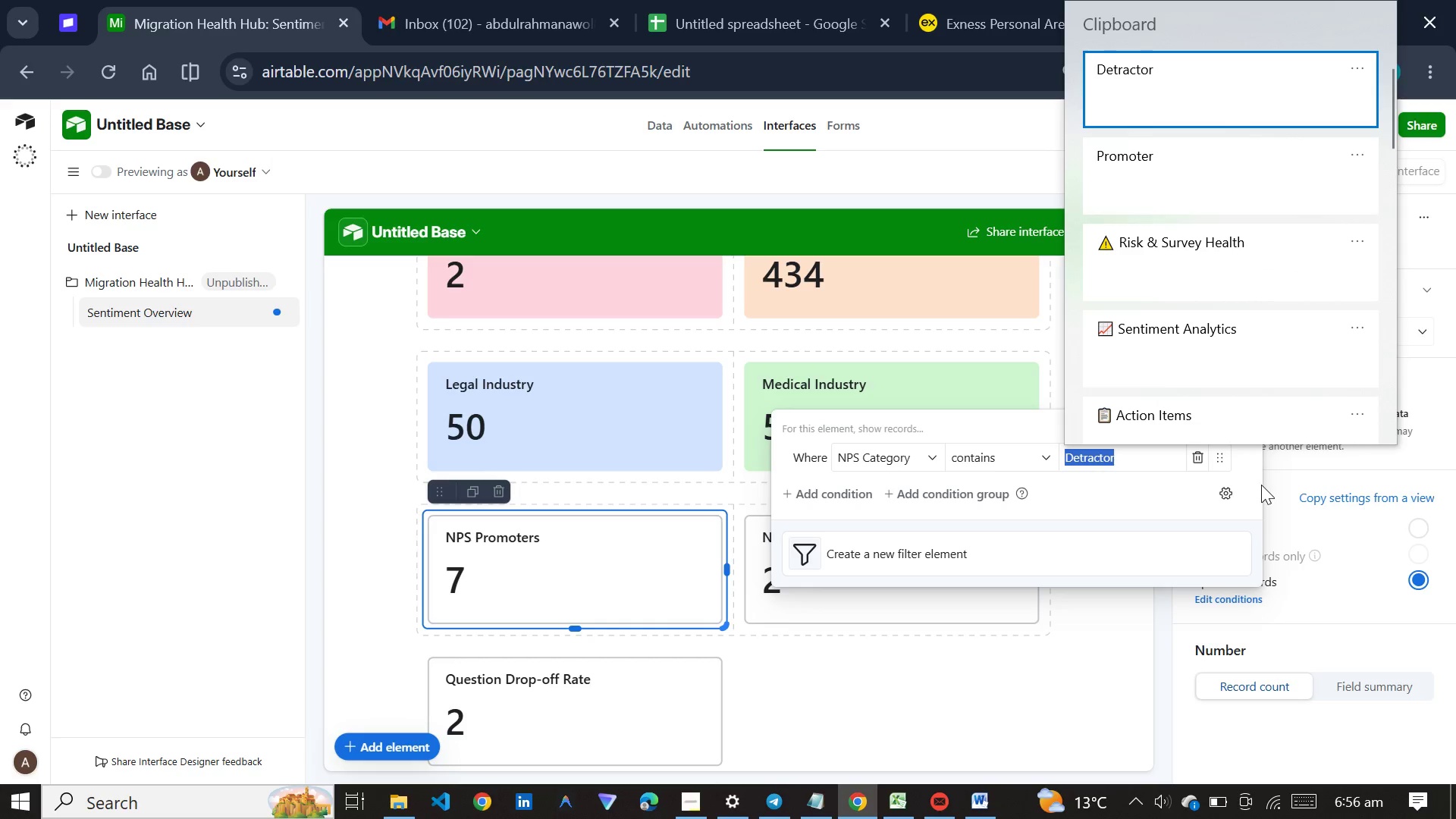 
left_click([1082, 667])
 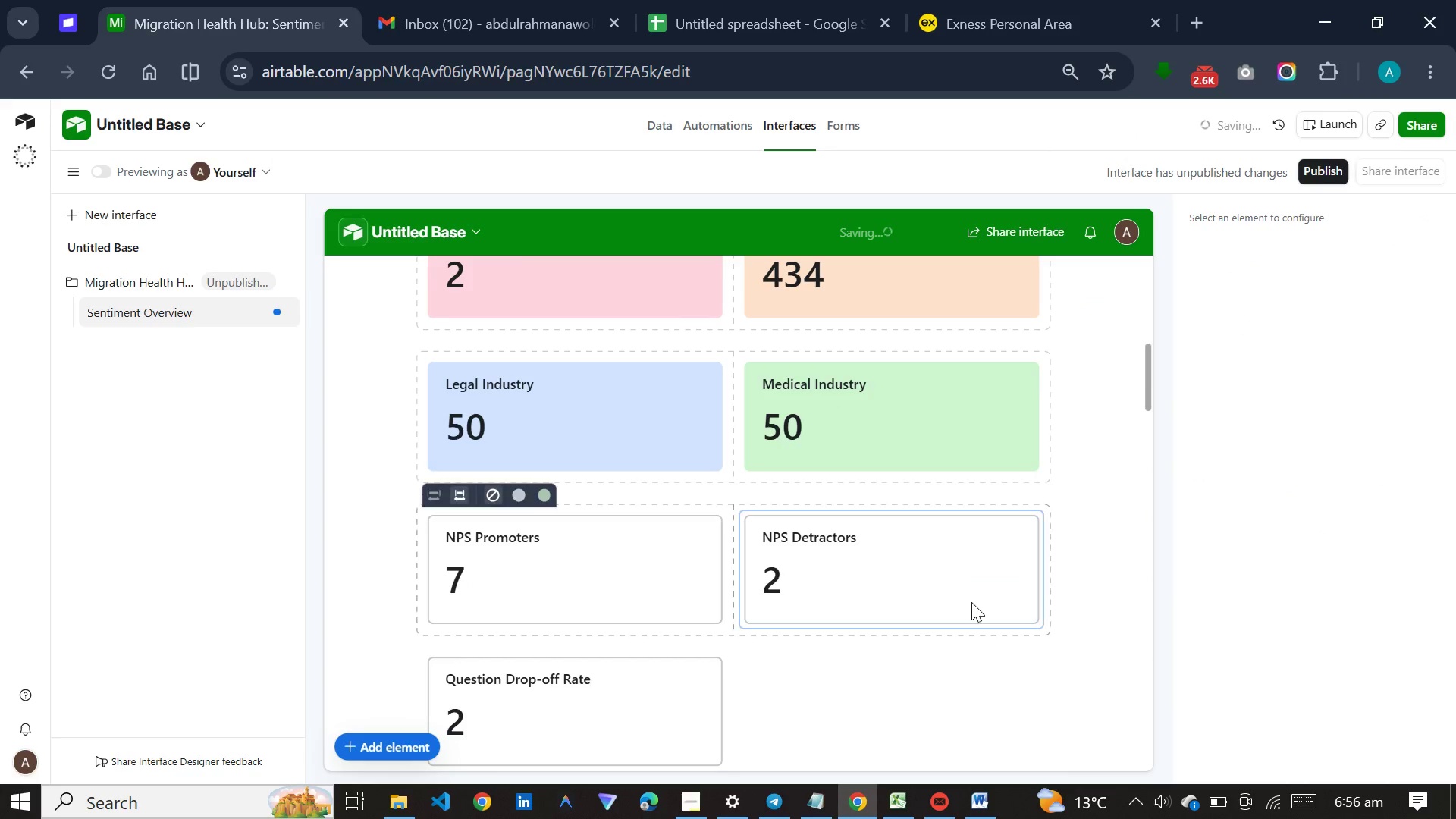 
left_click([971, 602])
 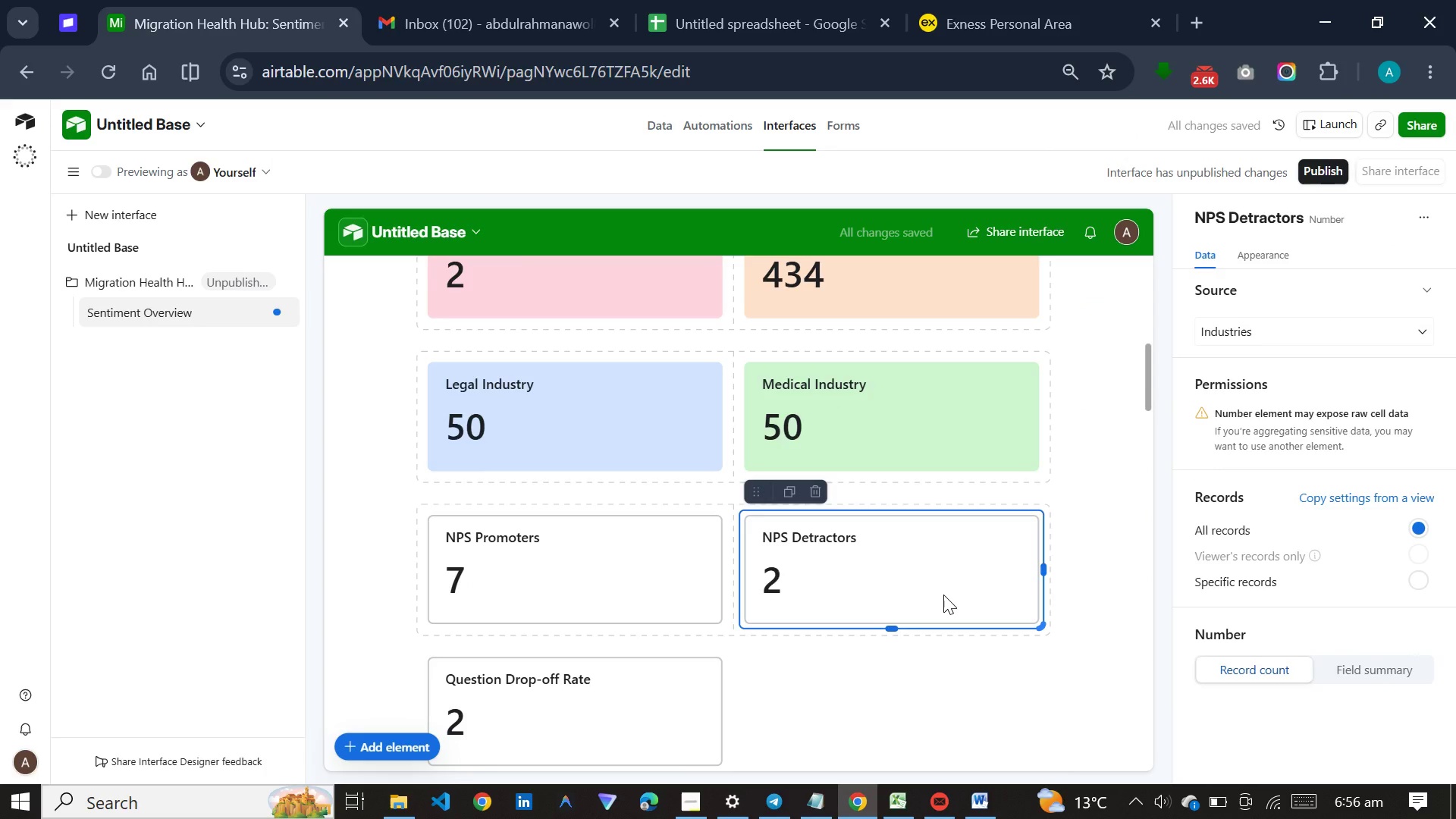 
left_click([607, 621])
 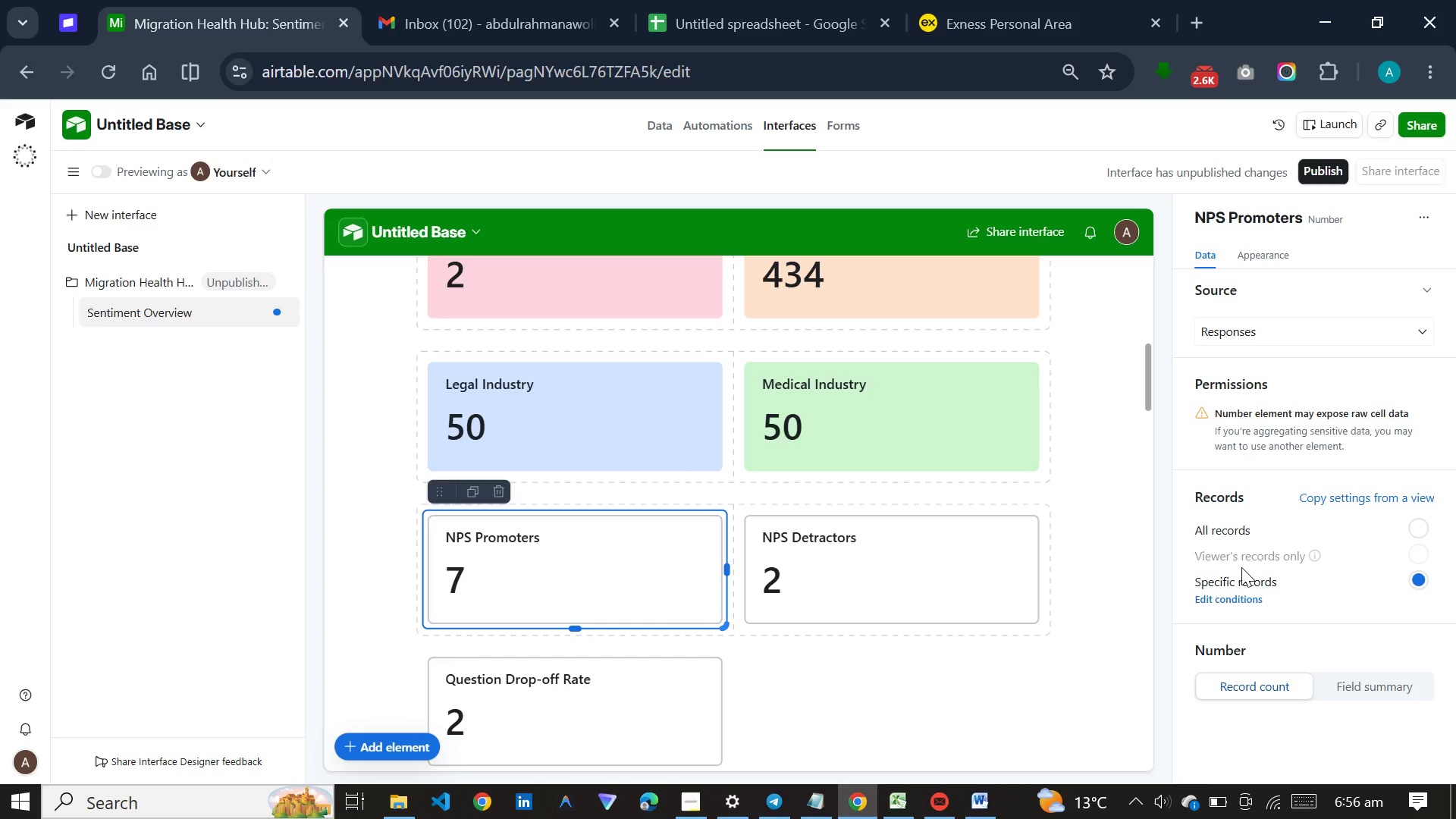 
left_click([1236, 586])
 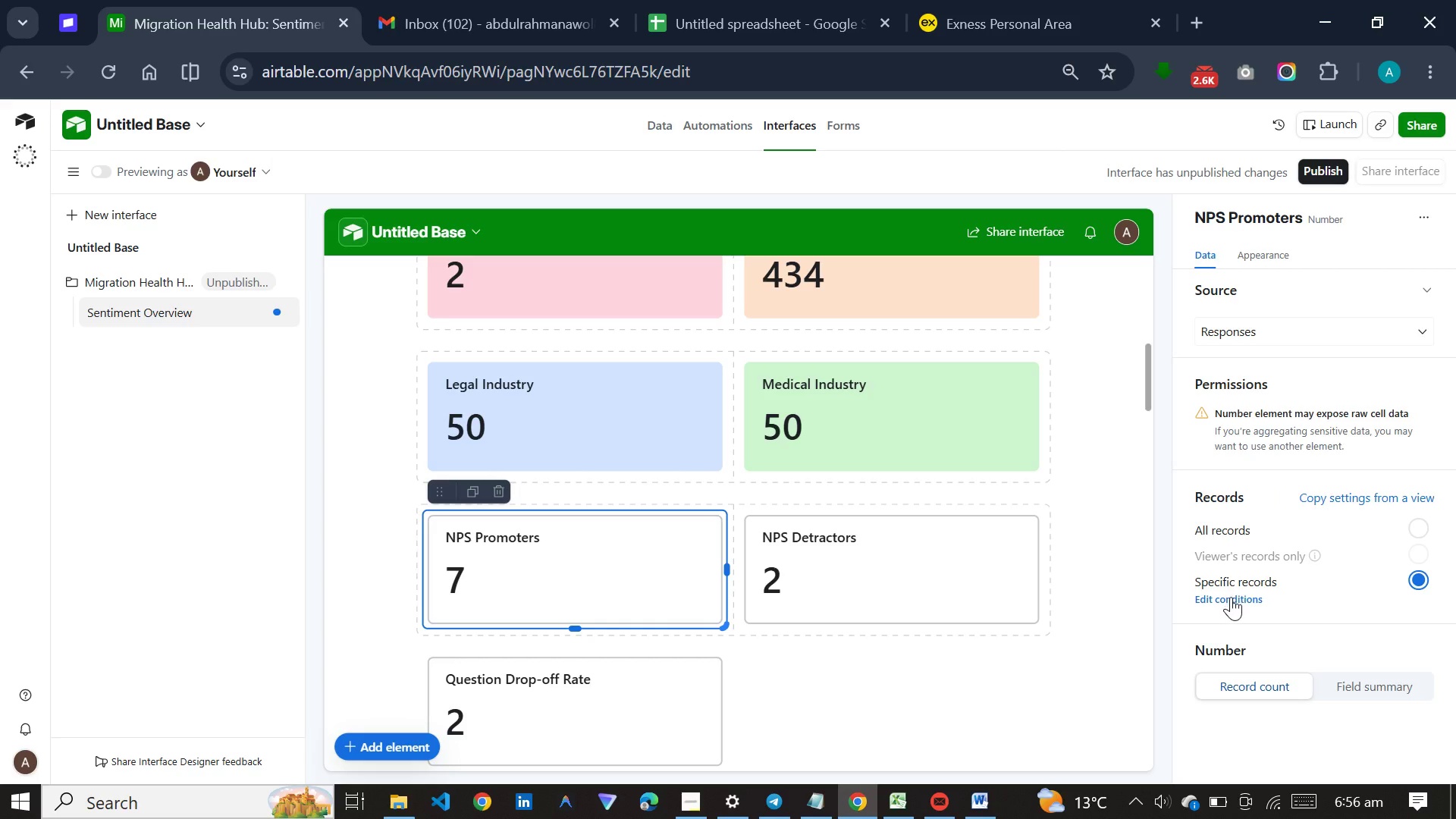 
left_click([1231, 597])
 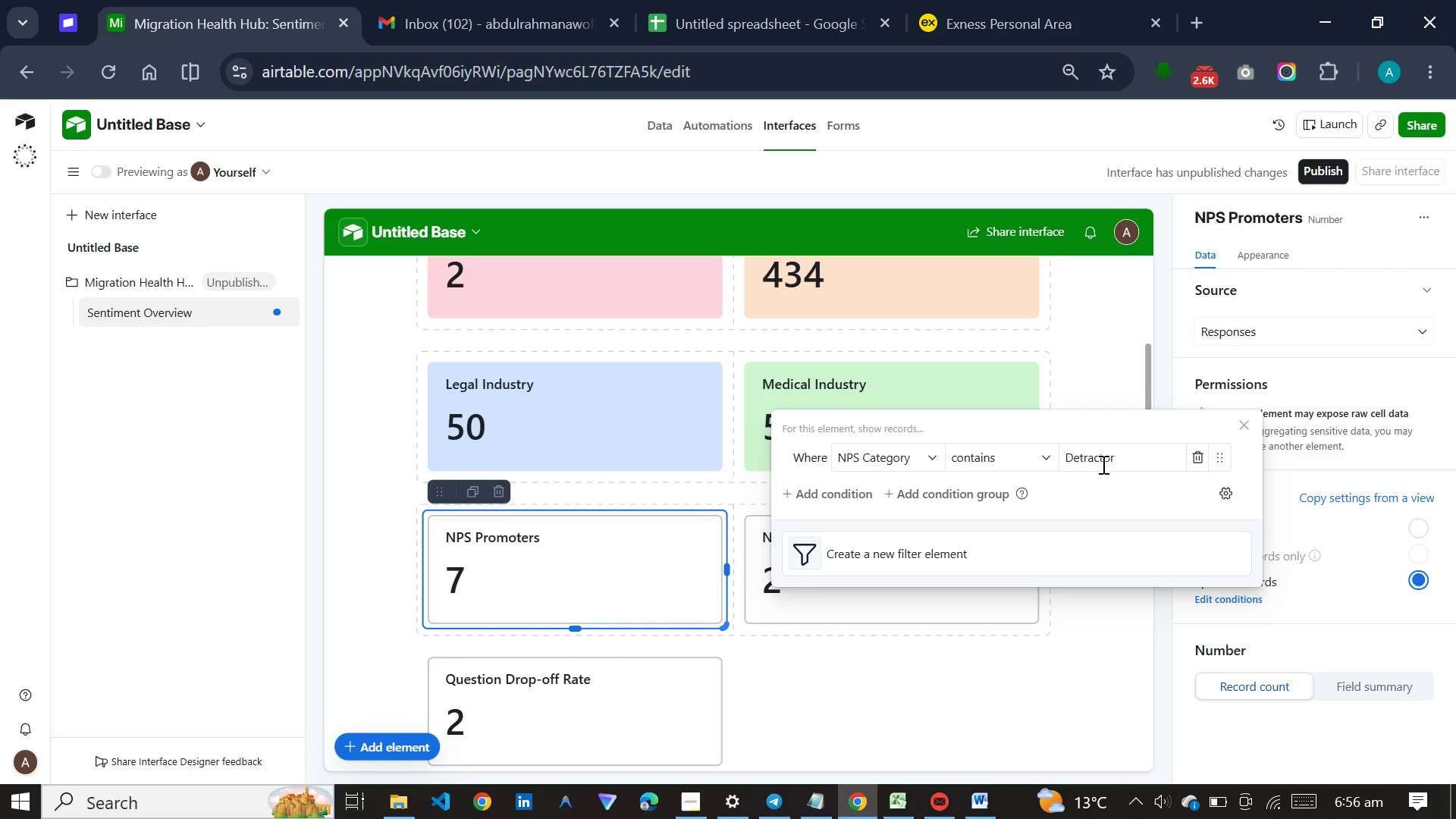 
left_click_drag(start_coordinate=[1125, 456], to_coordinate=[1046, 453])
 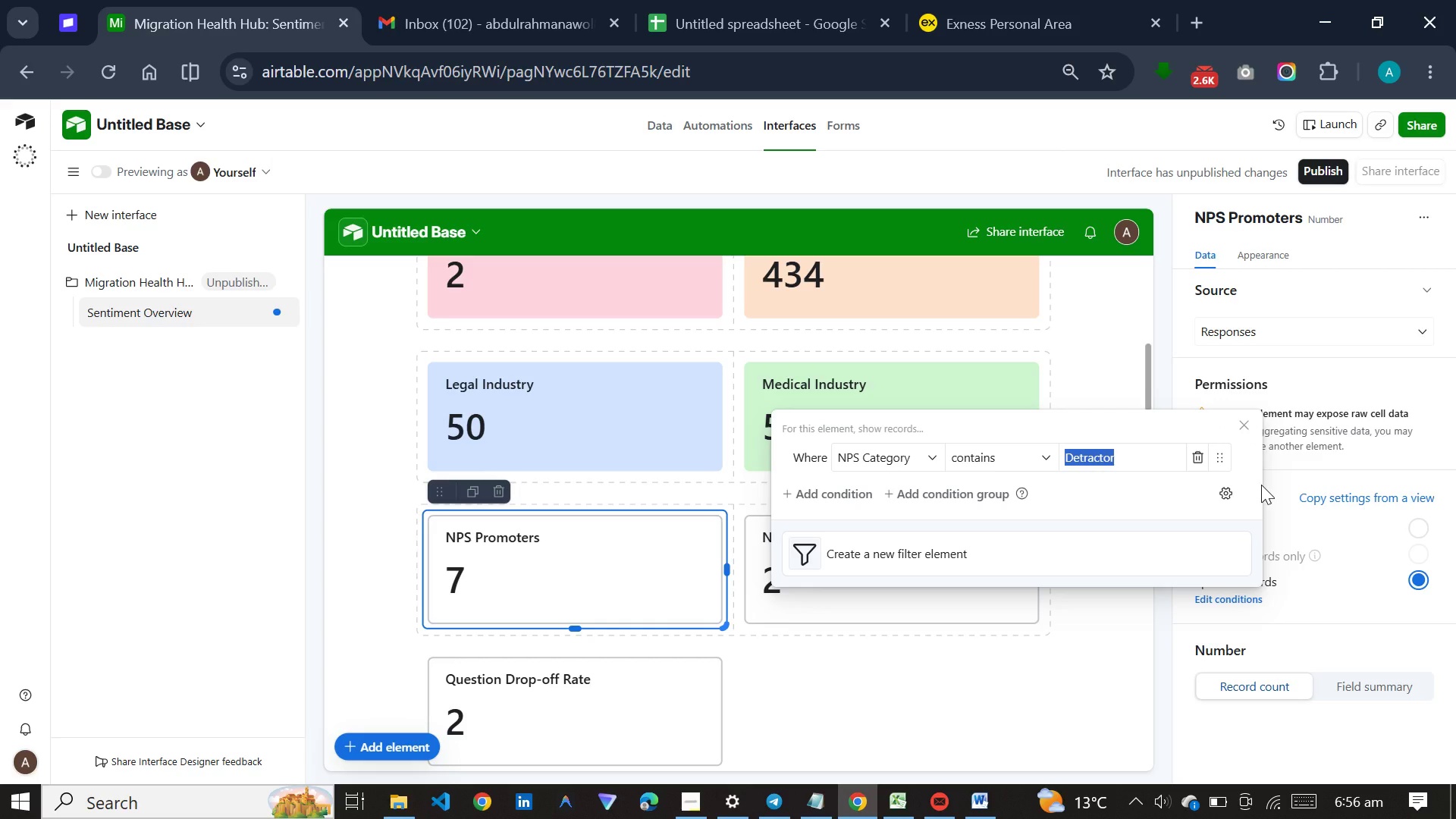 
hold_key(key=MetaLeft, duration=1.03)
 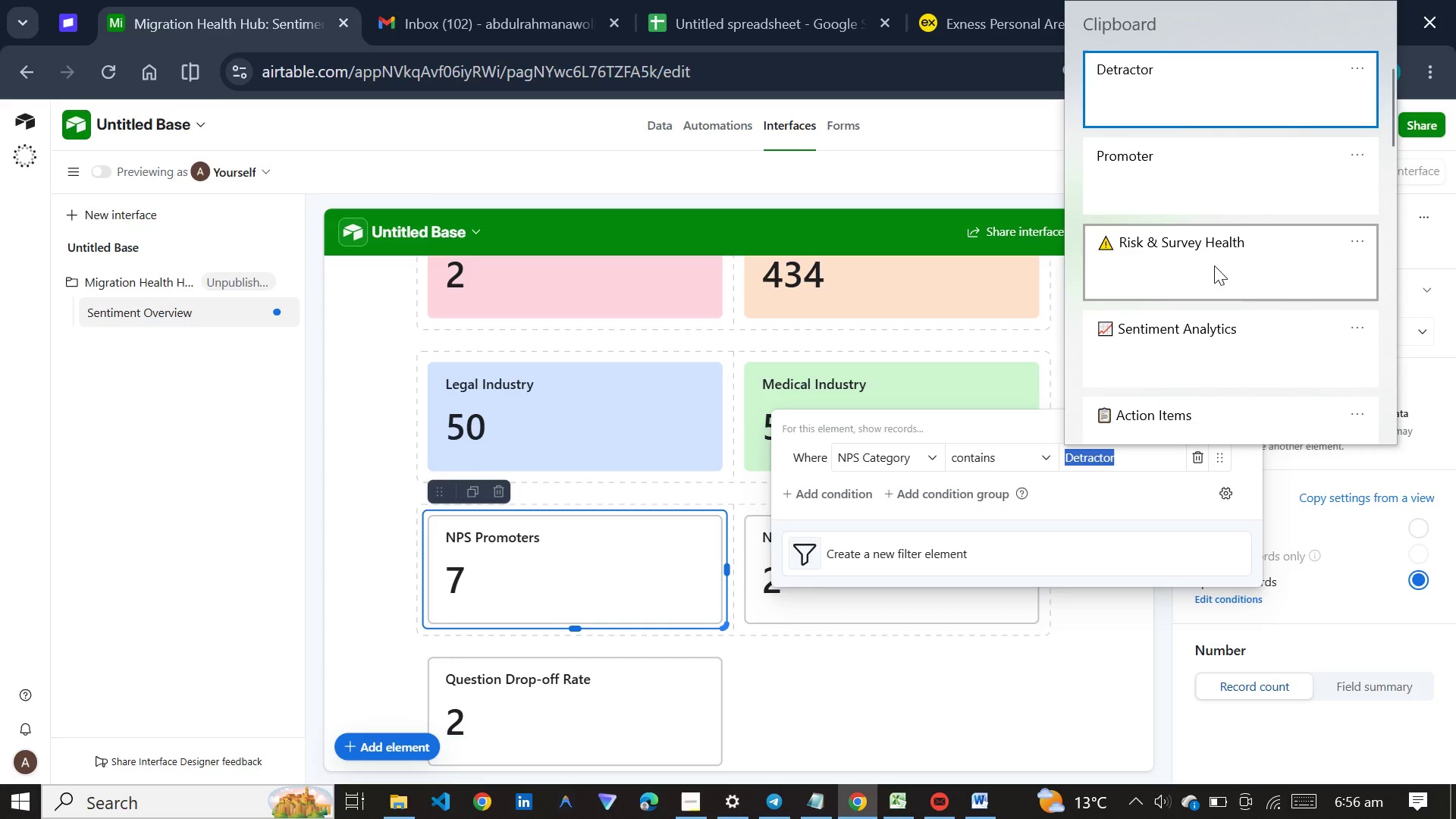 
left_click([1245, 182])
 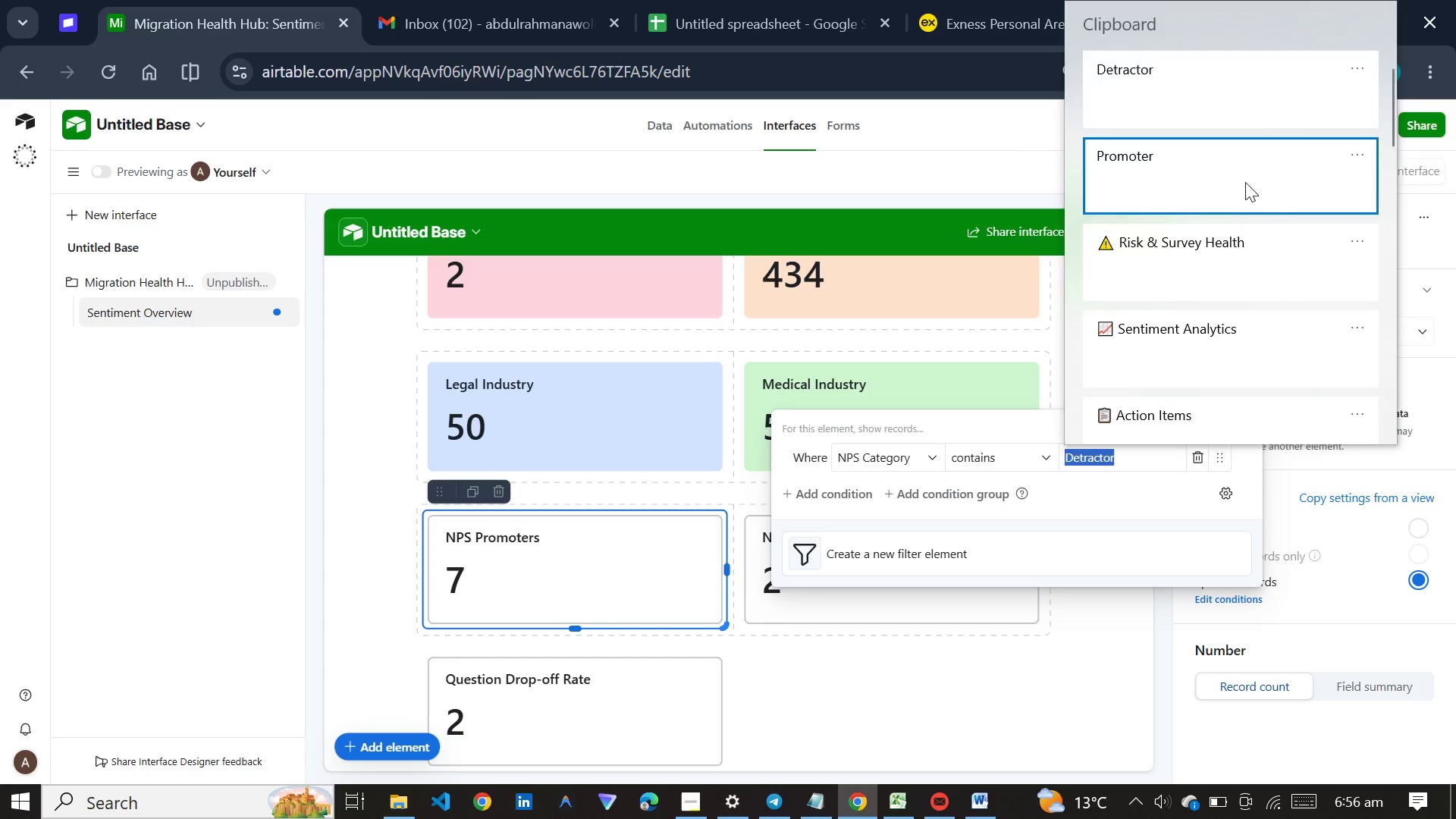 
key(Control+ControlLeft)
 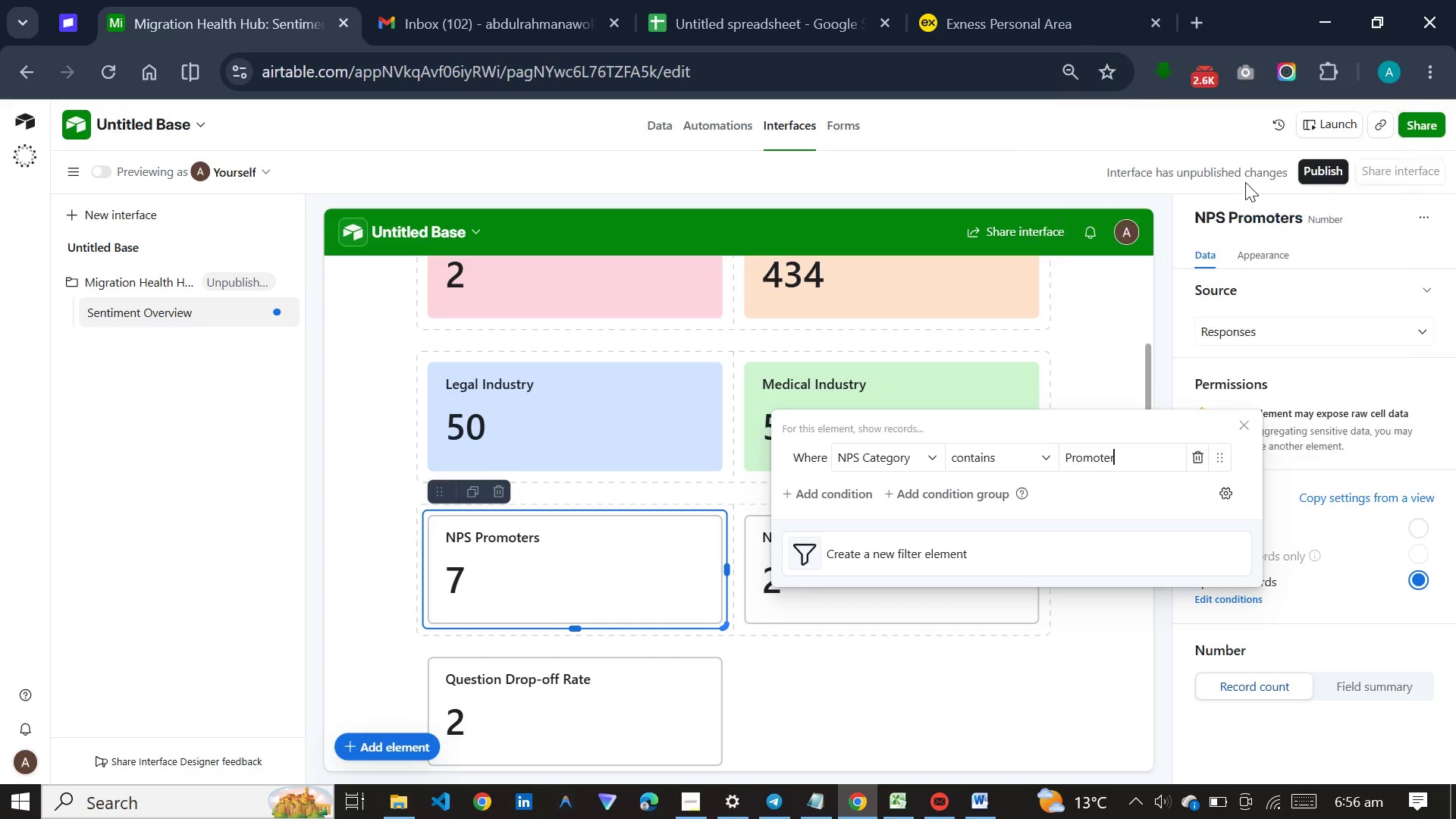 
key(Control+V)
 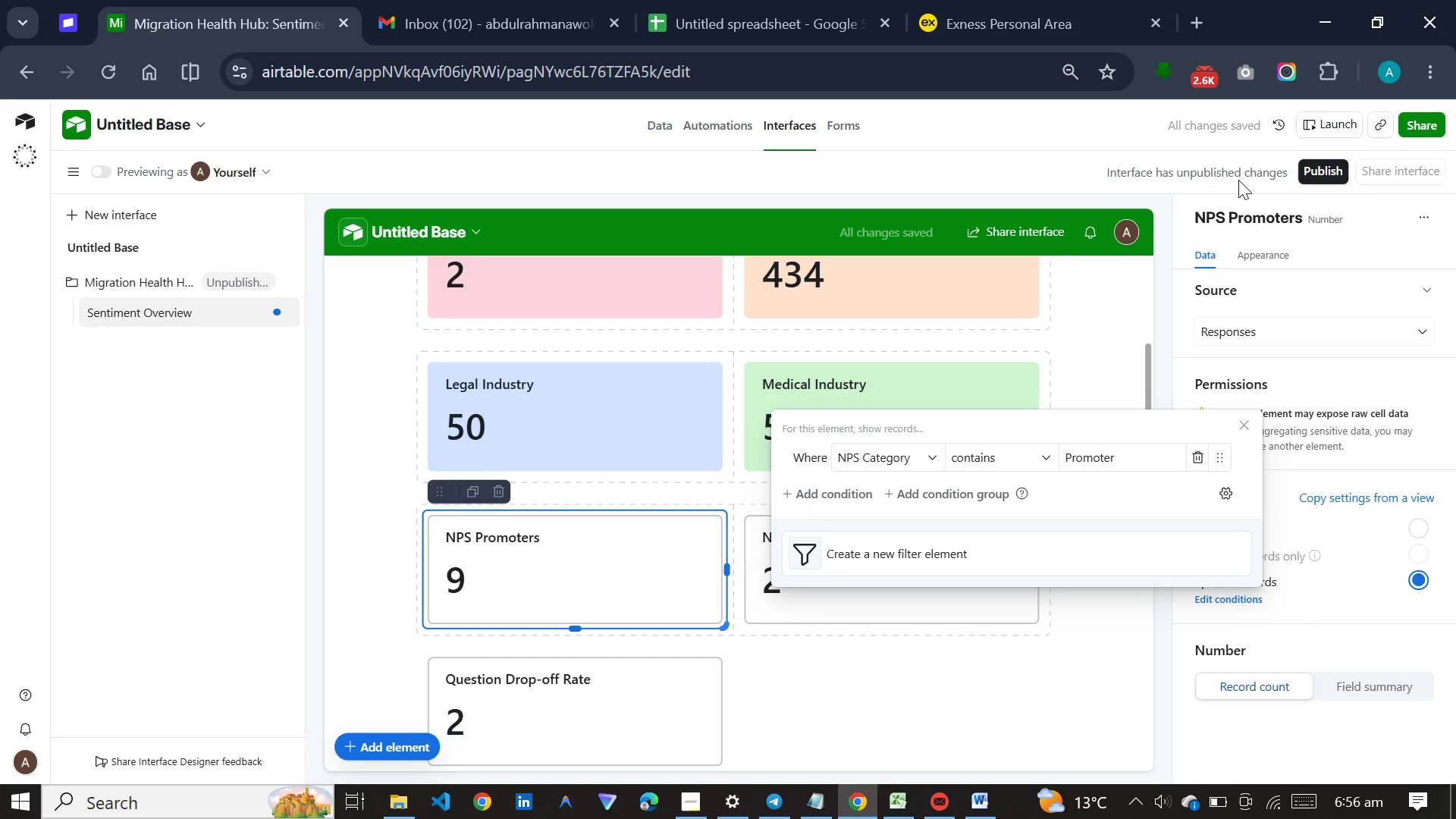 
wait(8.75)
 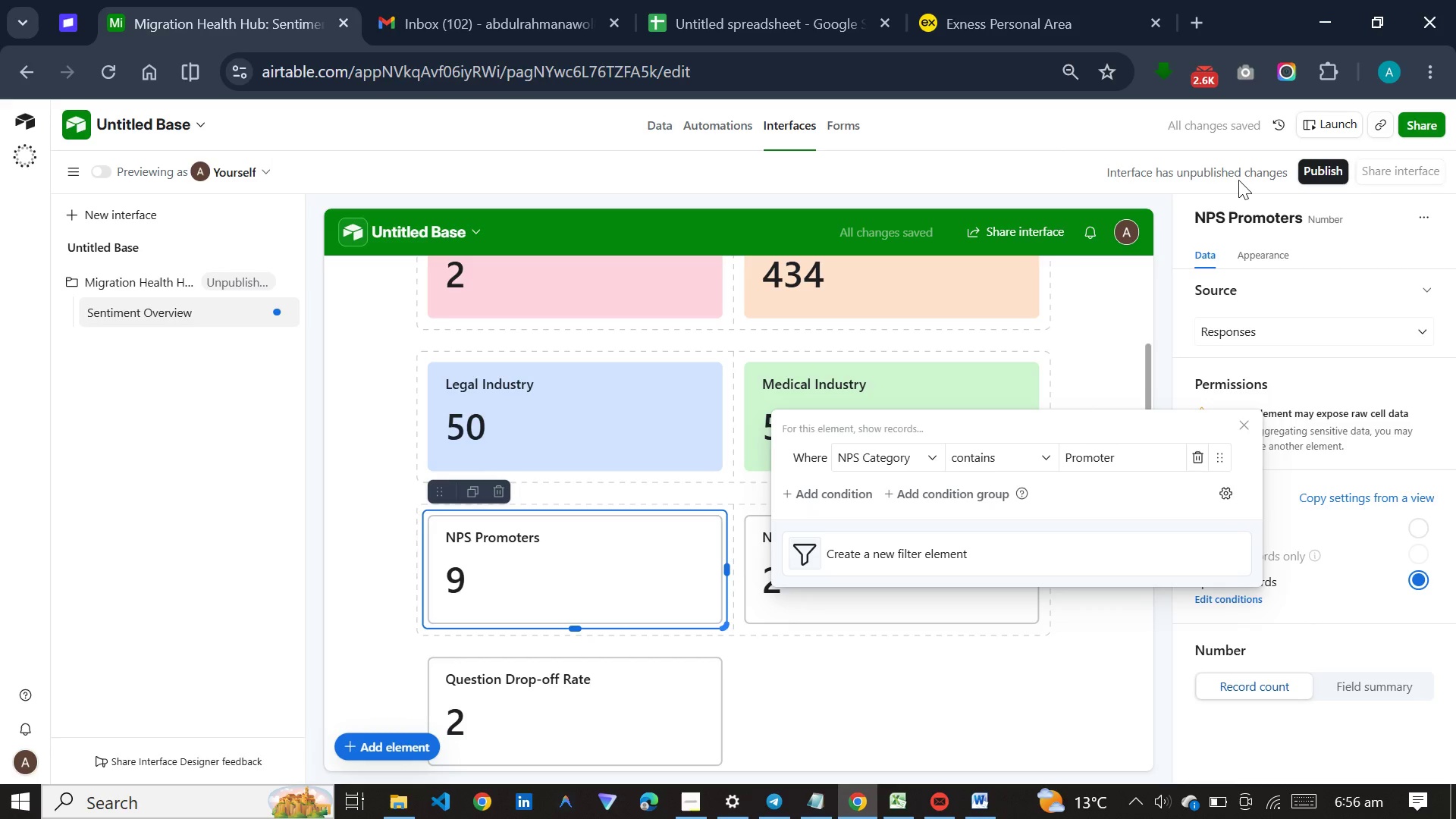 
left_click([1257, 255])
 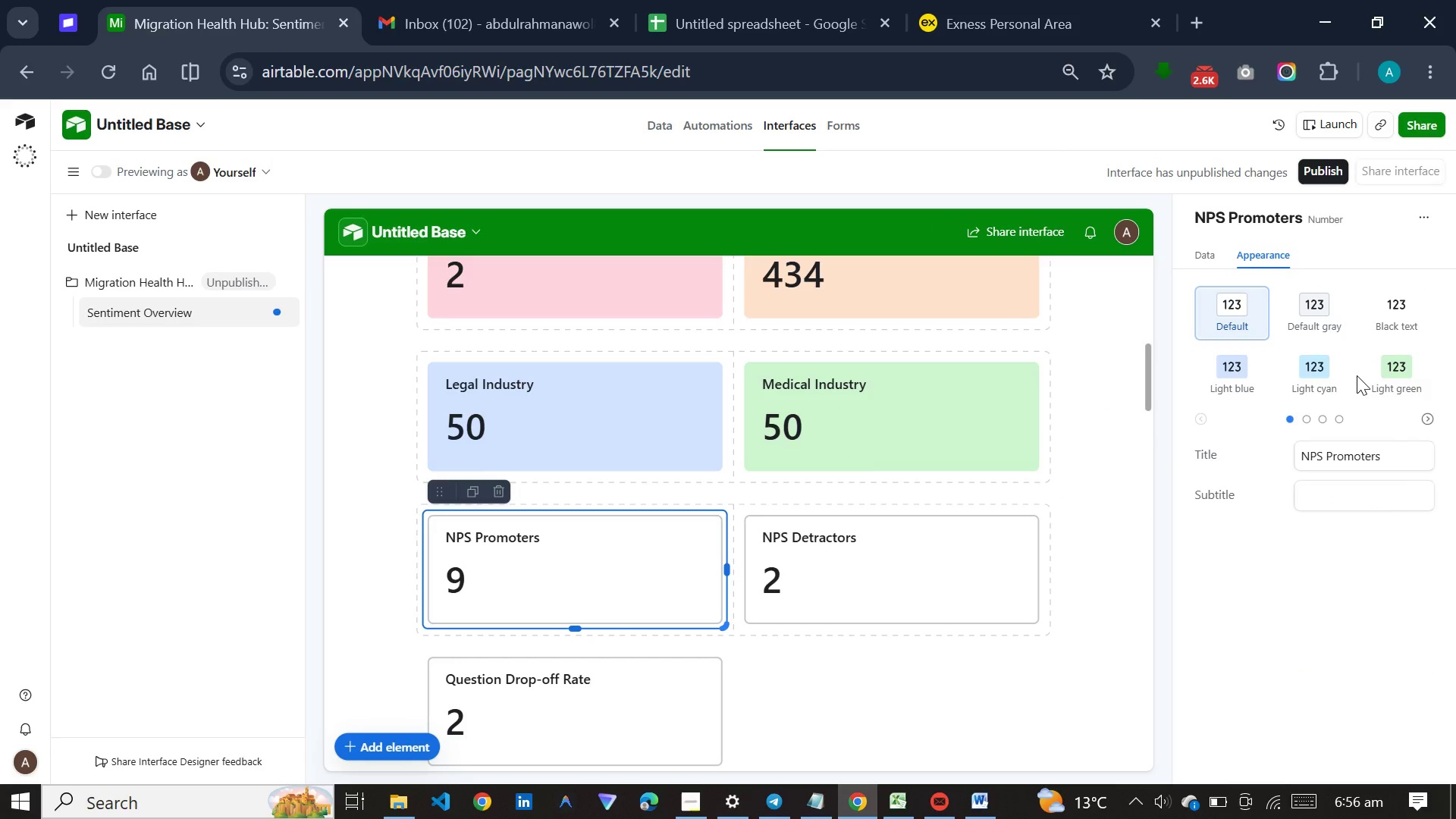 
left_click([1393, 383])
 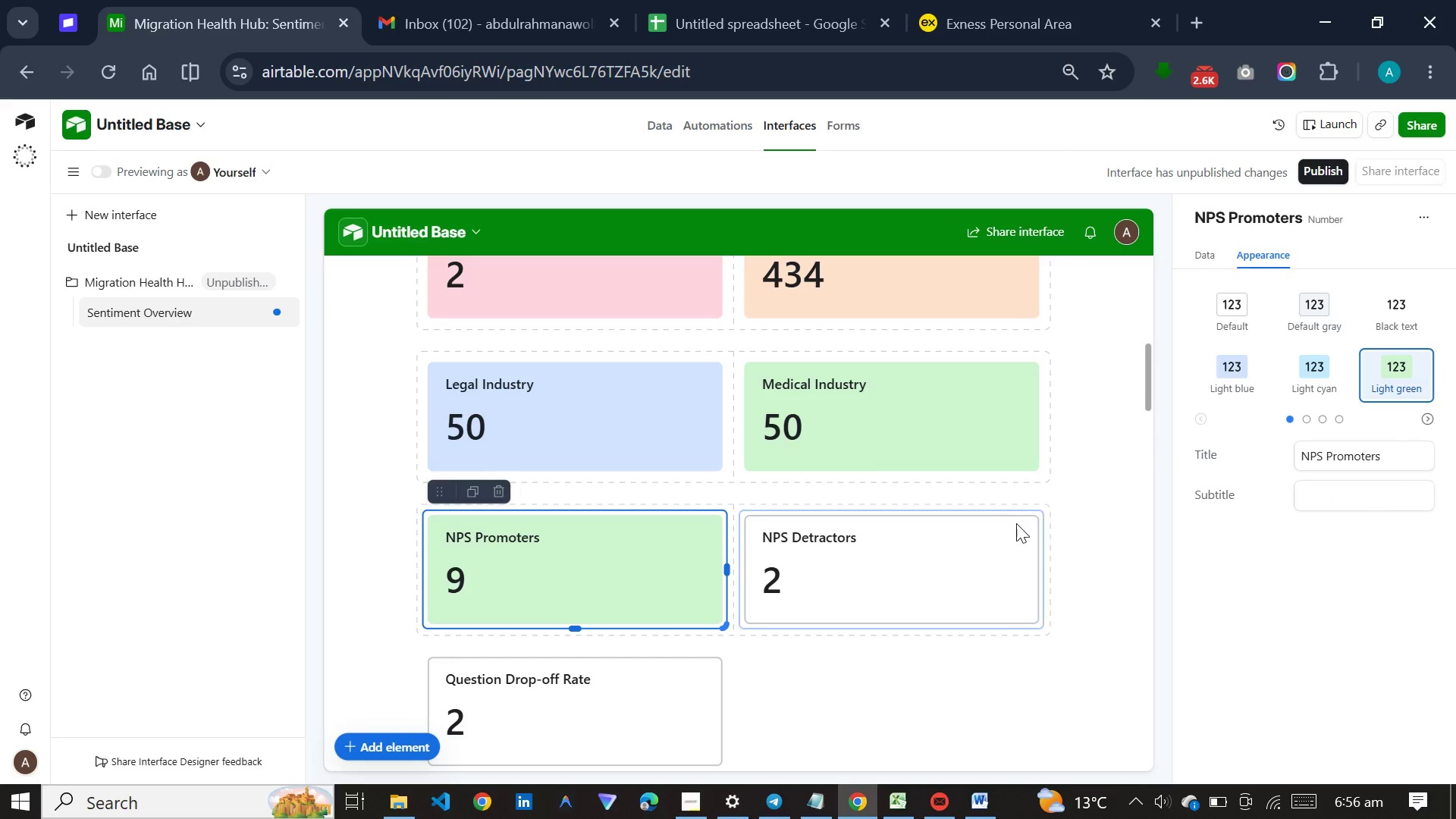 
left_click([1013, 527])
 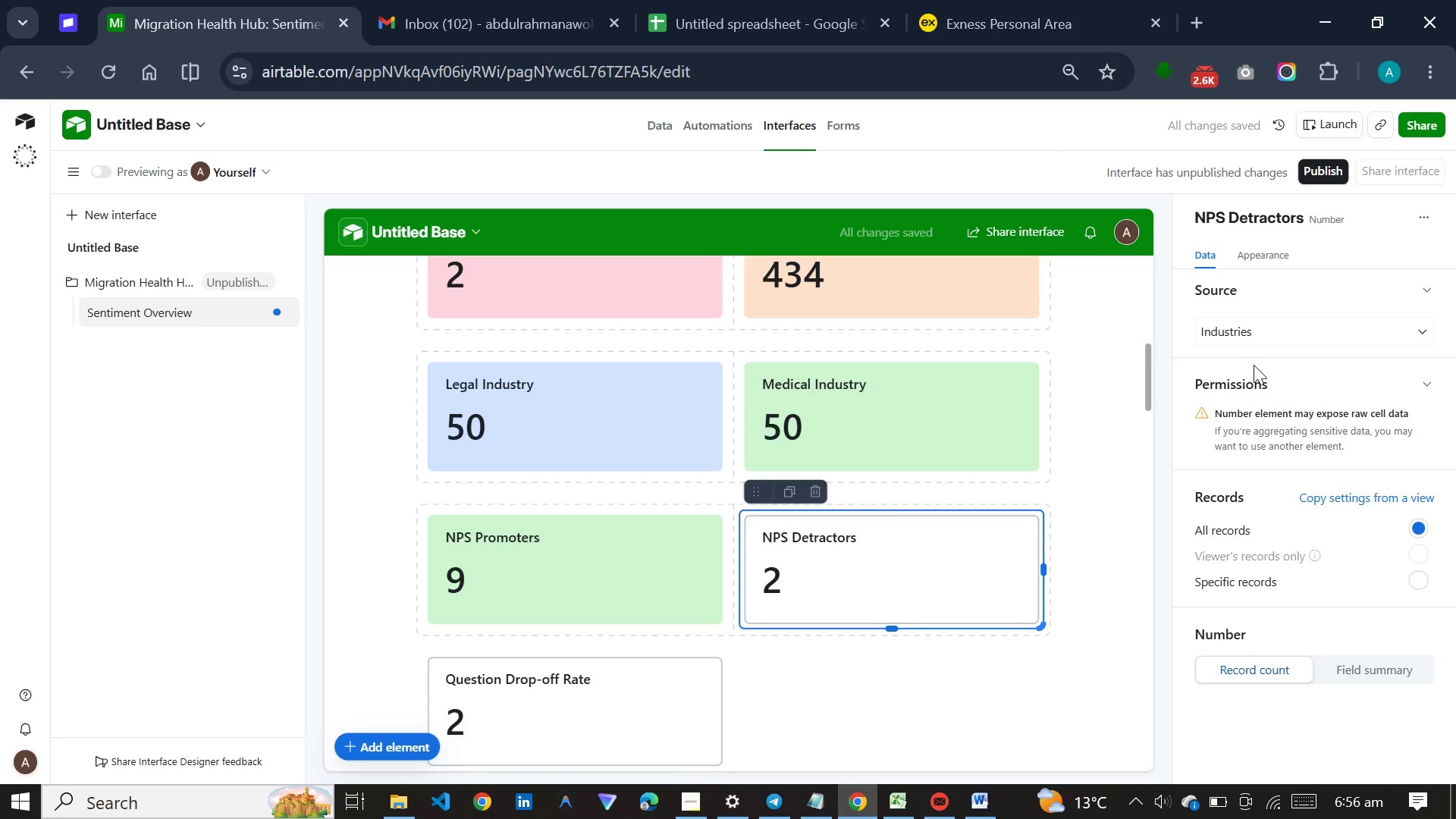 
left_click([1245, 338])
 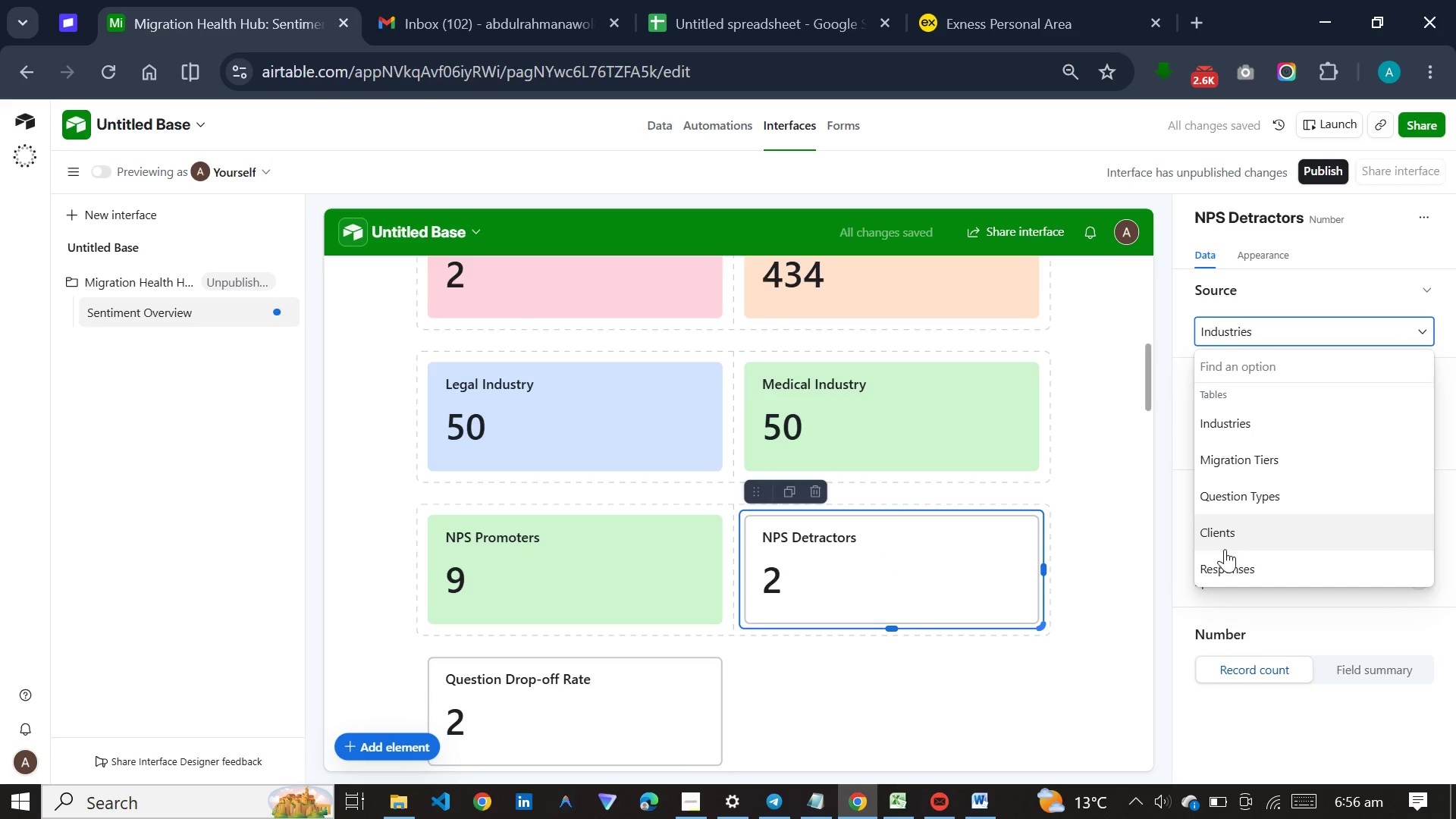 
left_click([1222, 566])
 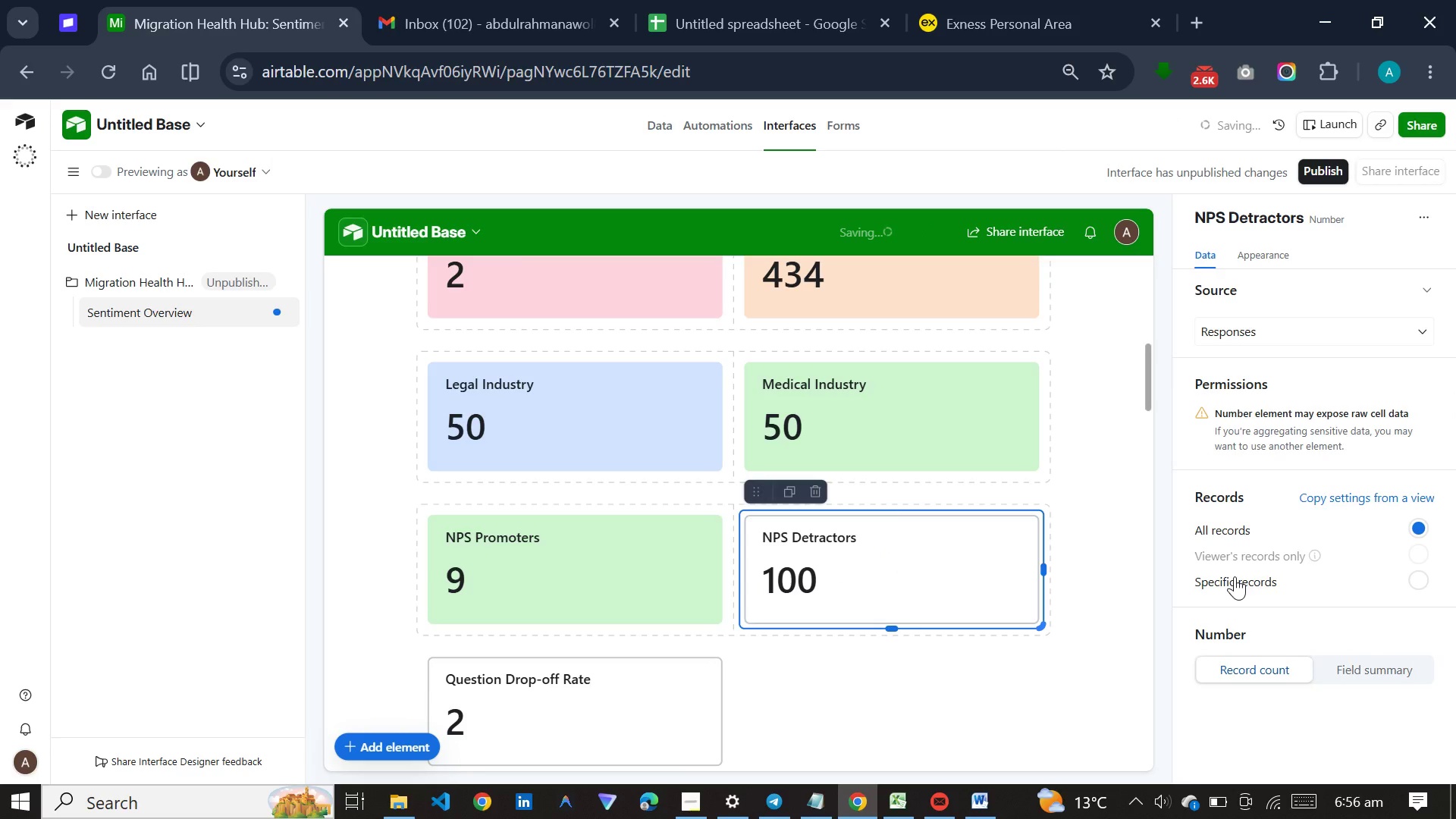 
left_click([1235, 576])
 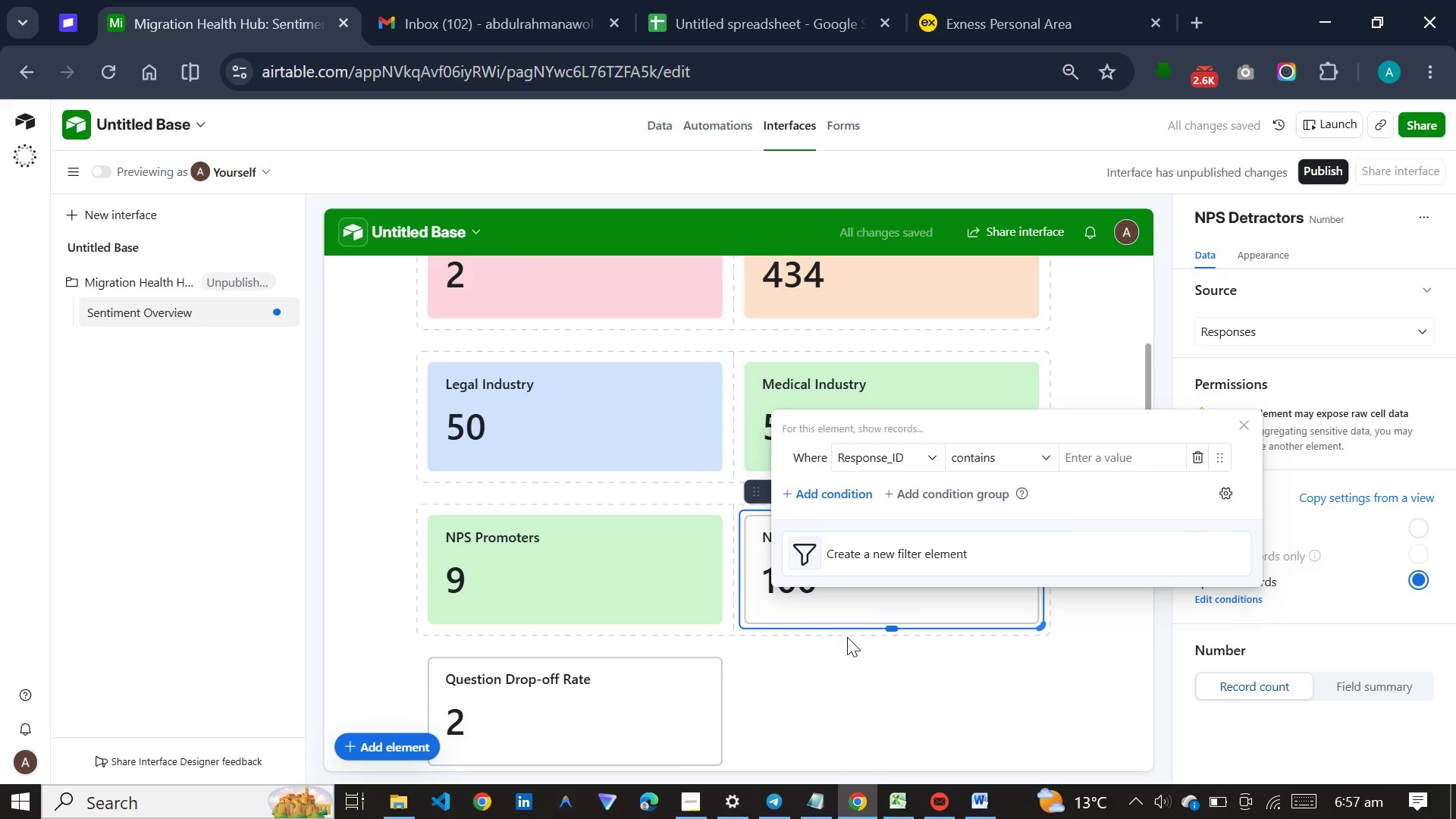 
left_click([889, 469])
 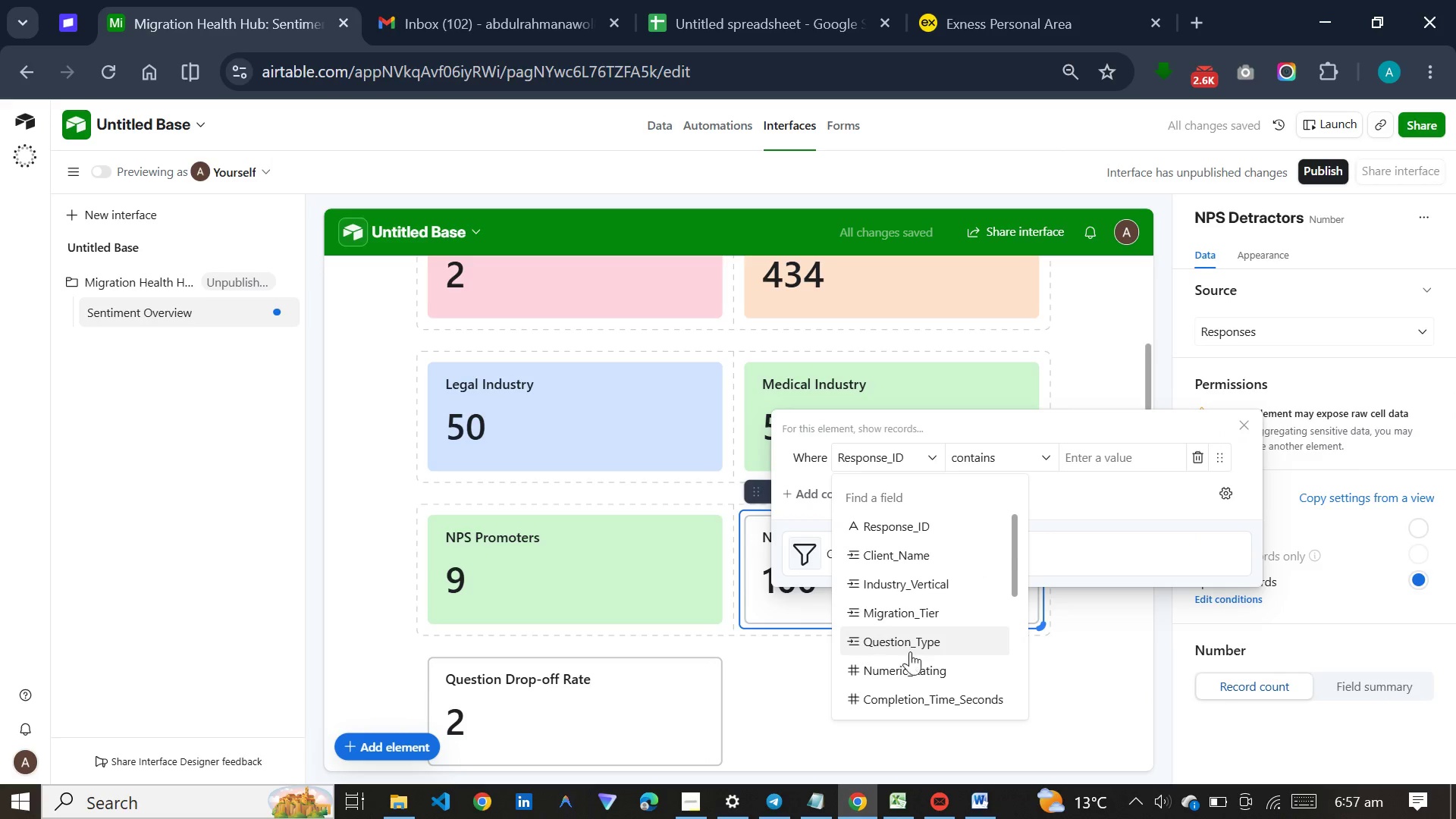 
scroll: coordinate [908, 657], scroll_direction: down, amount: 3.0
 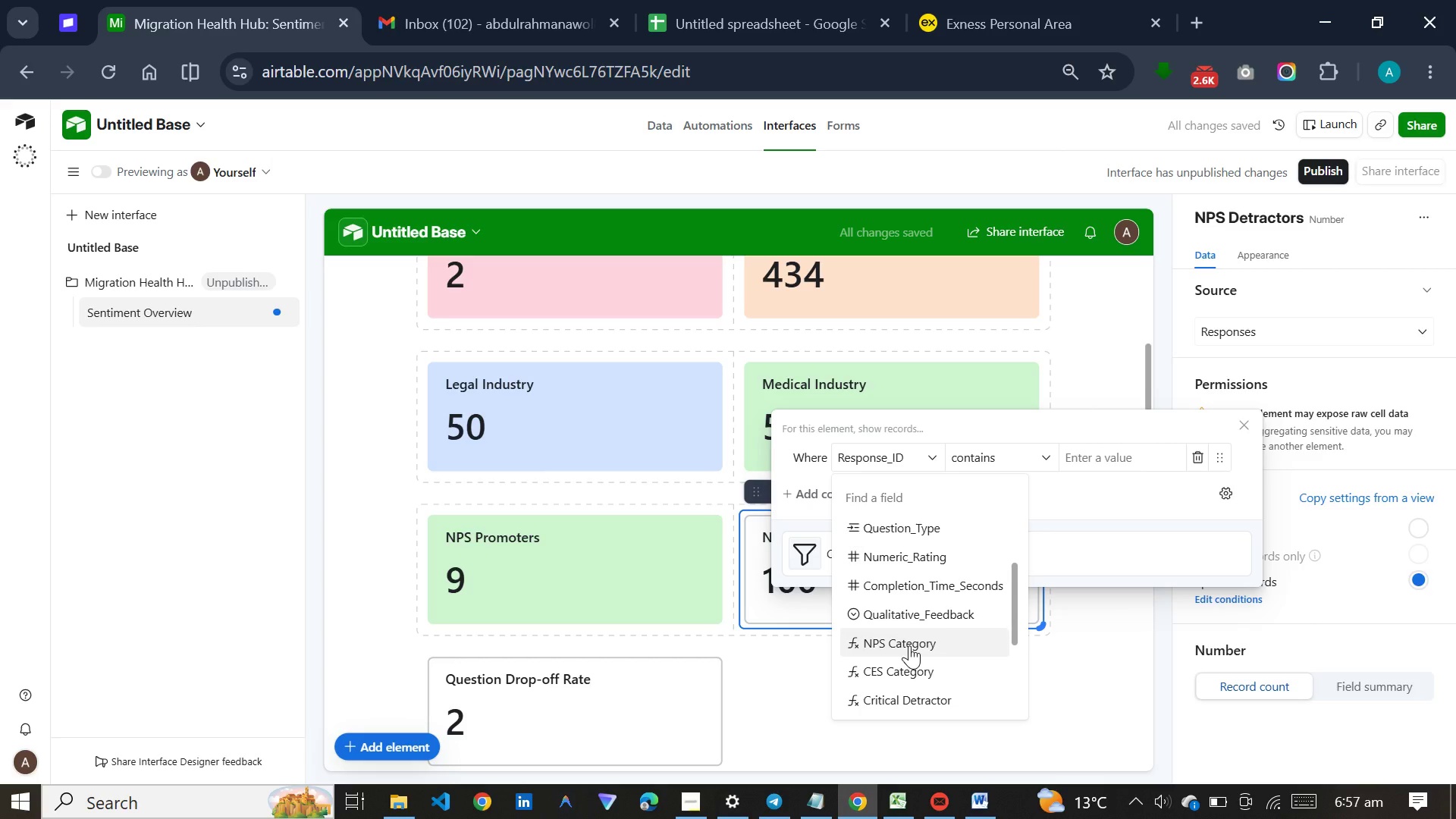 
left_click([909, 645])
 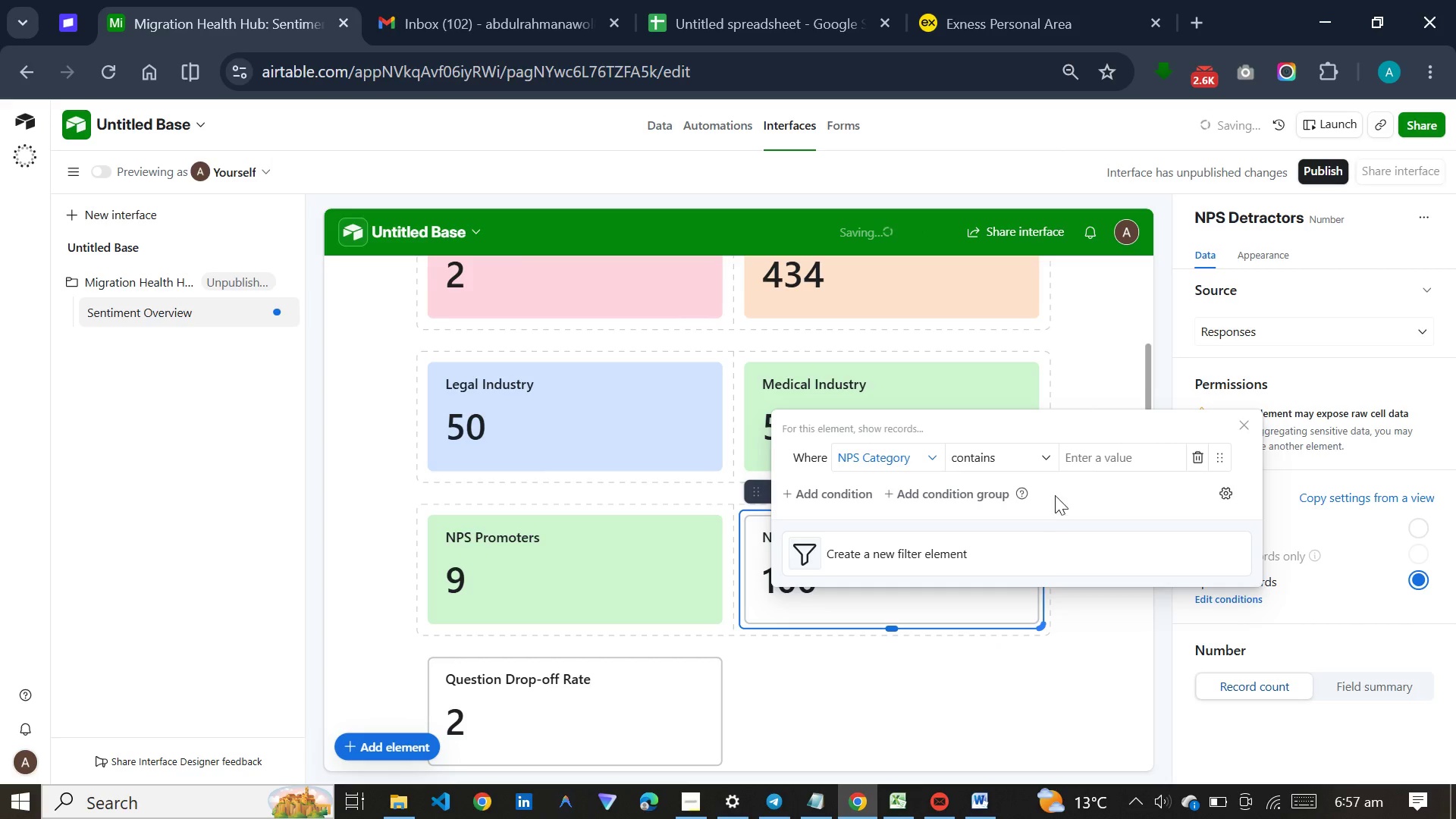 
left_click([1101, 457])
 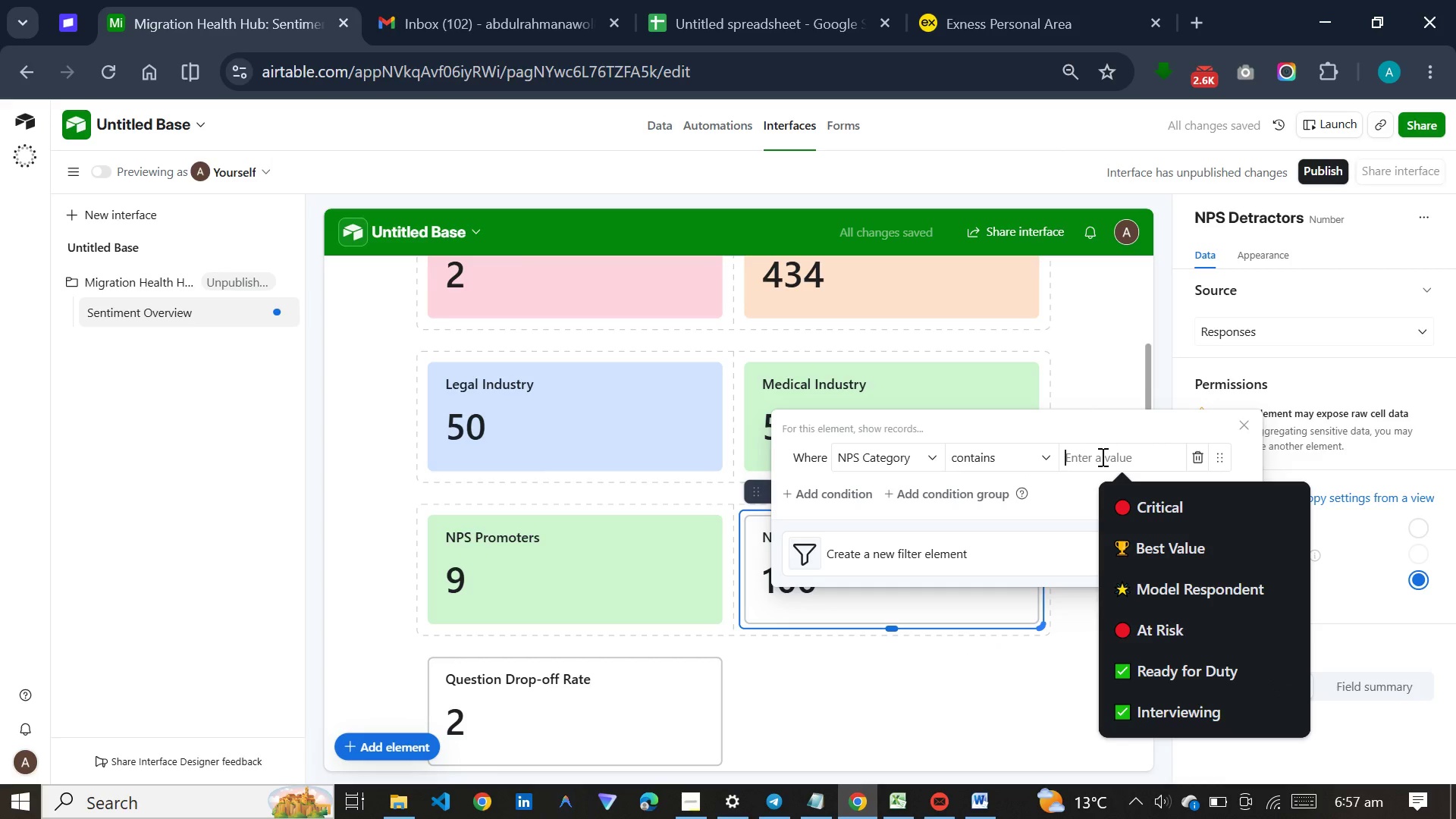 
key(Meta+V)
 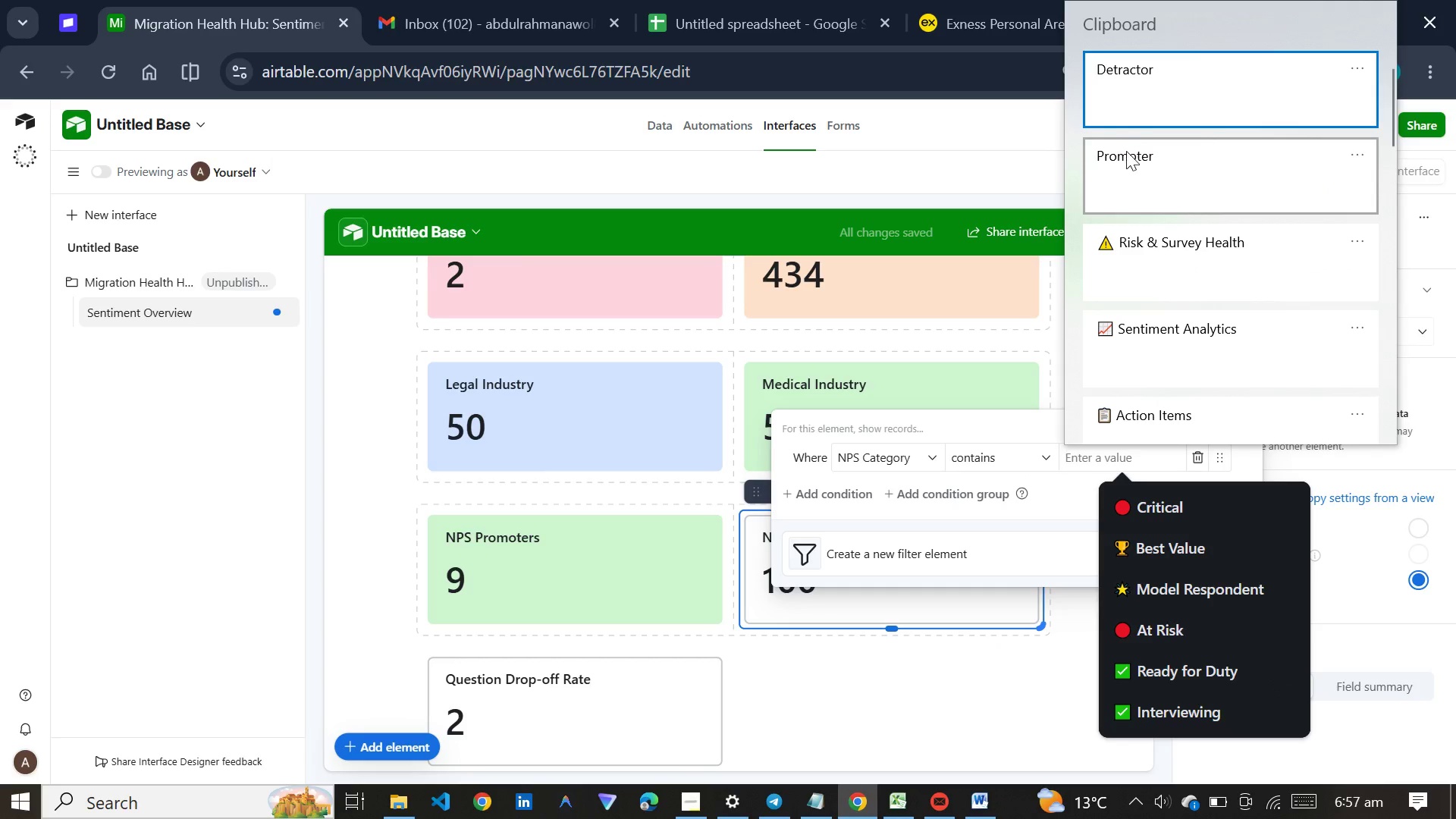 
left_click([1163, 102])
 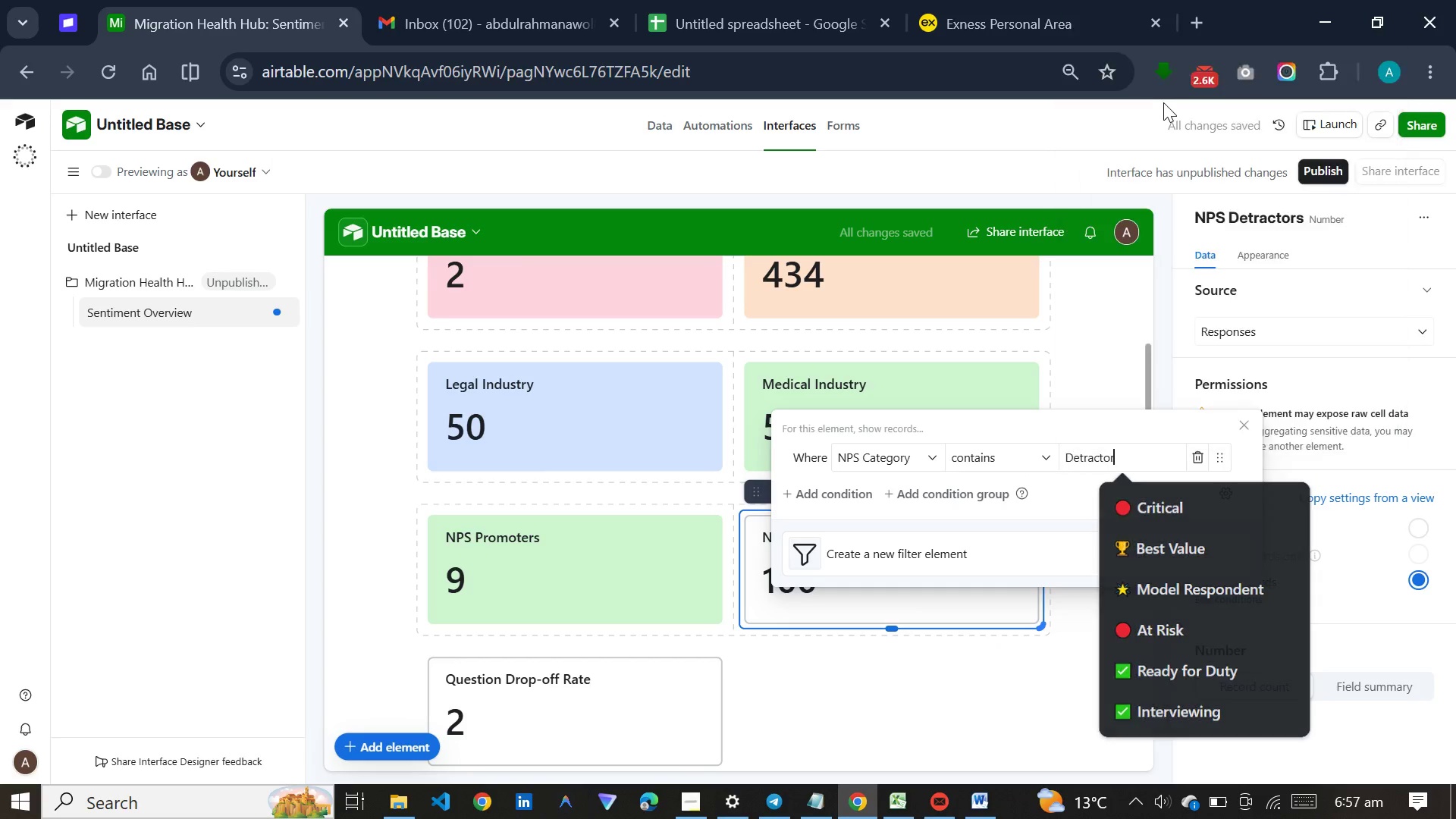 
key(Control+ControlLeft)
 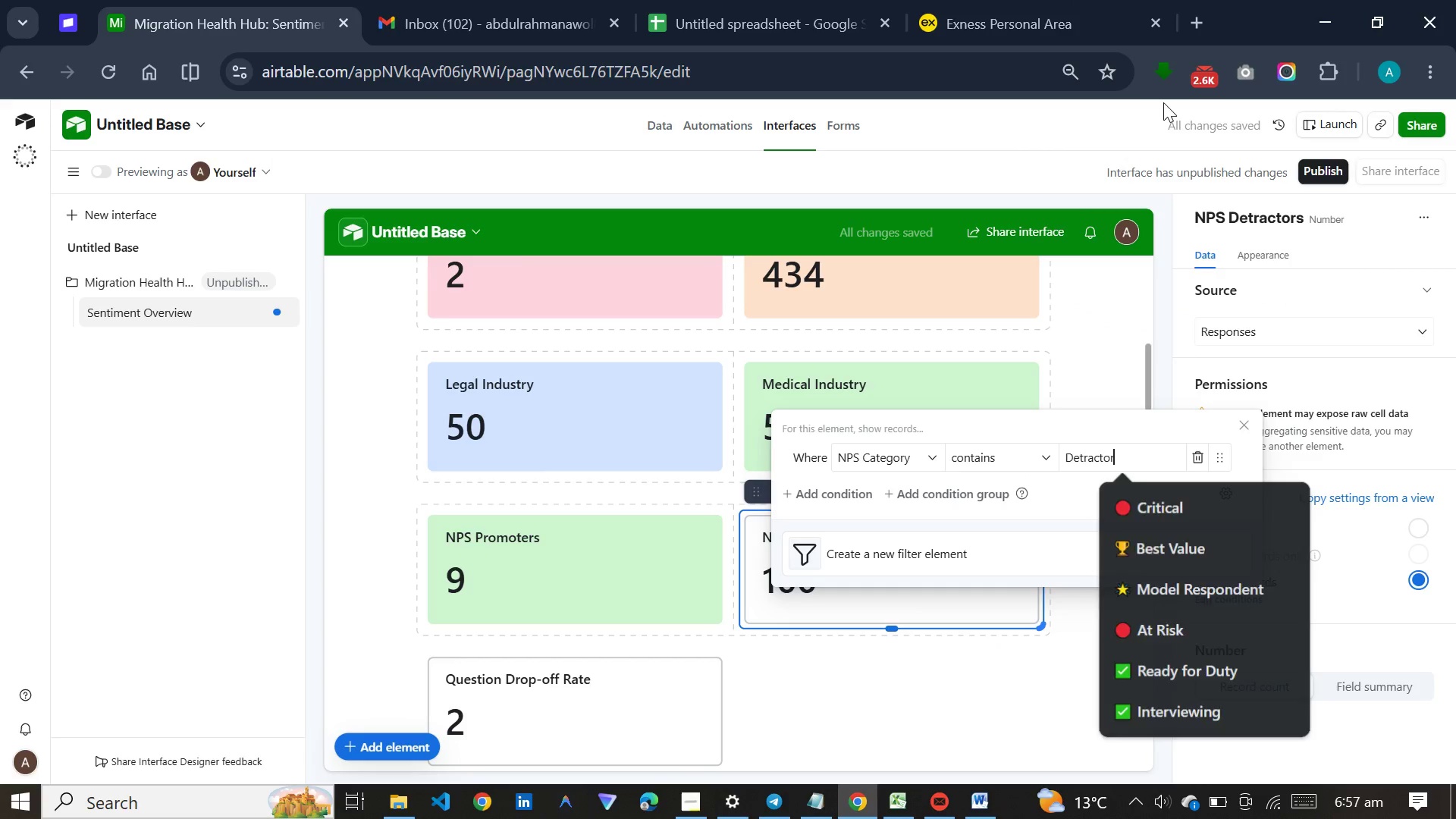 
left_click([1075, 649])
 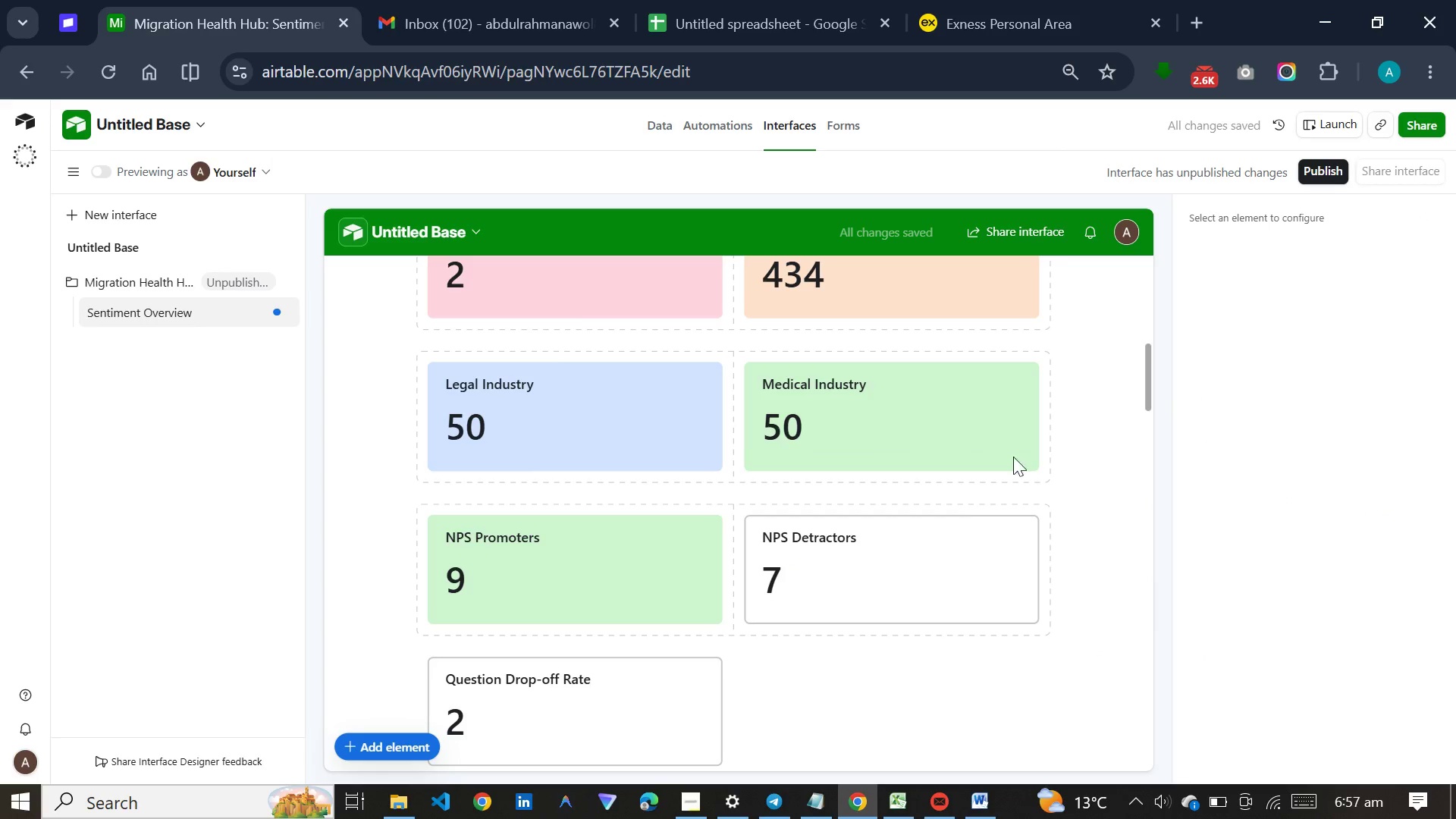 
left_click([901, 562])
 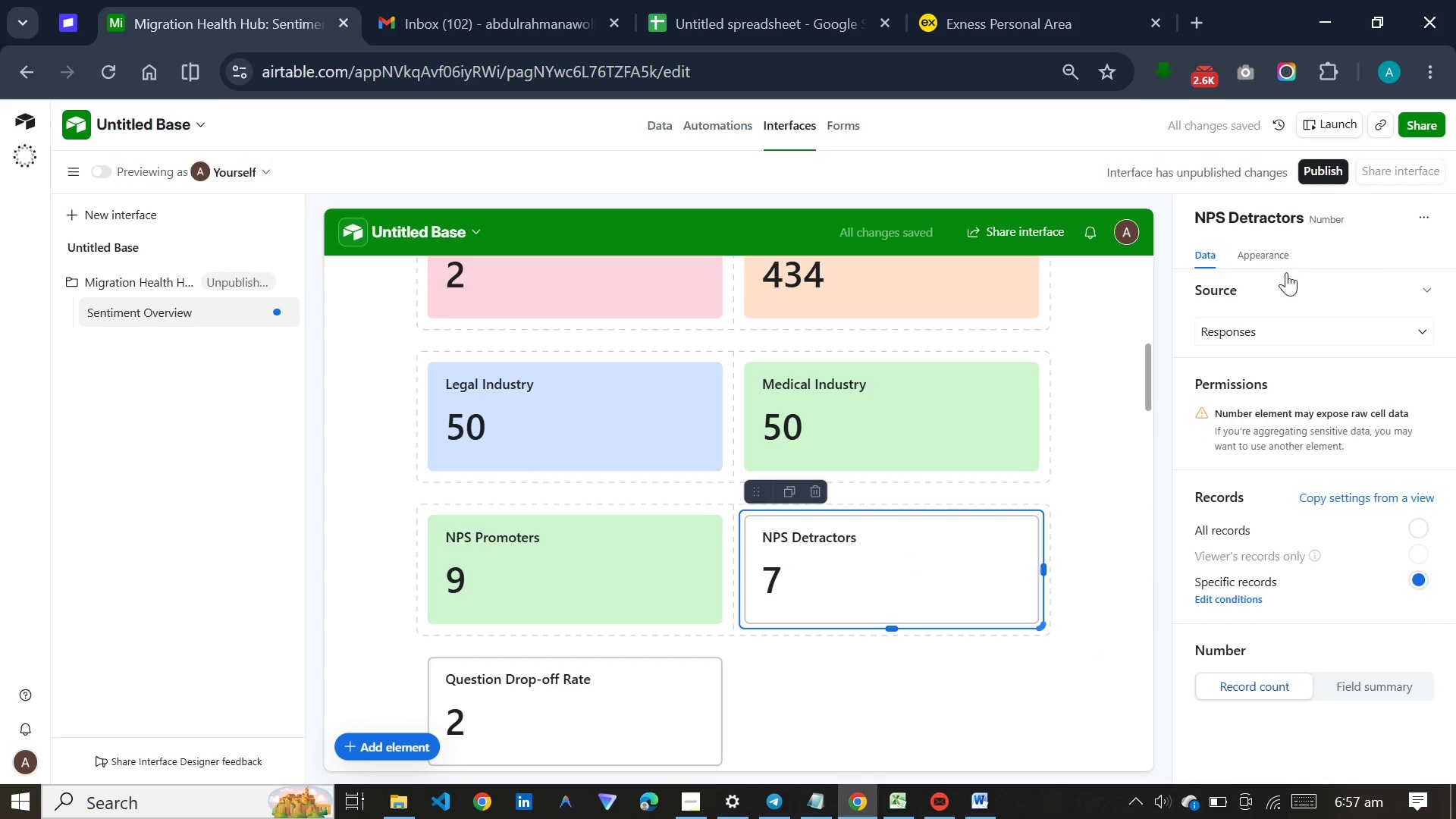 
left_click([1286, 252])
 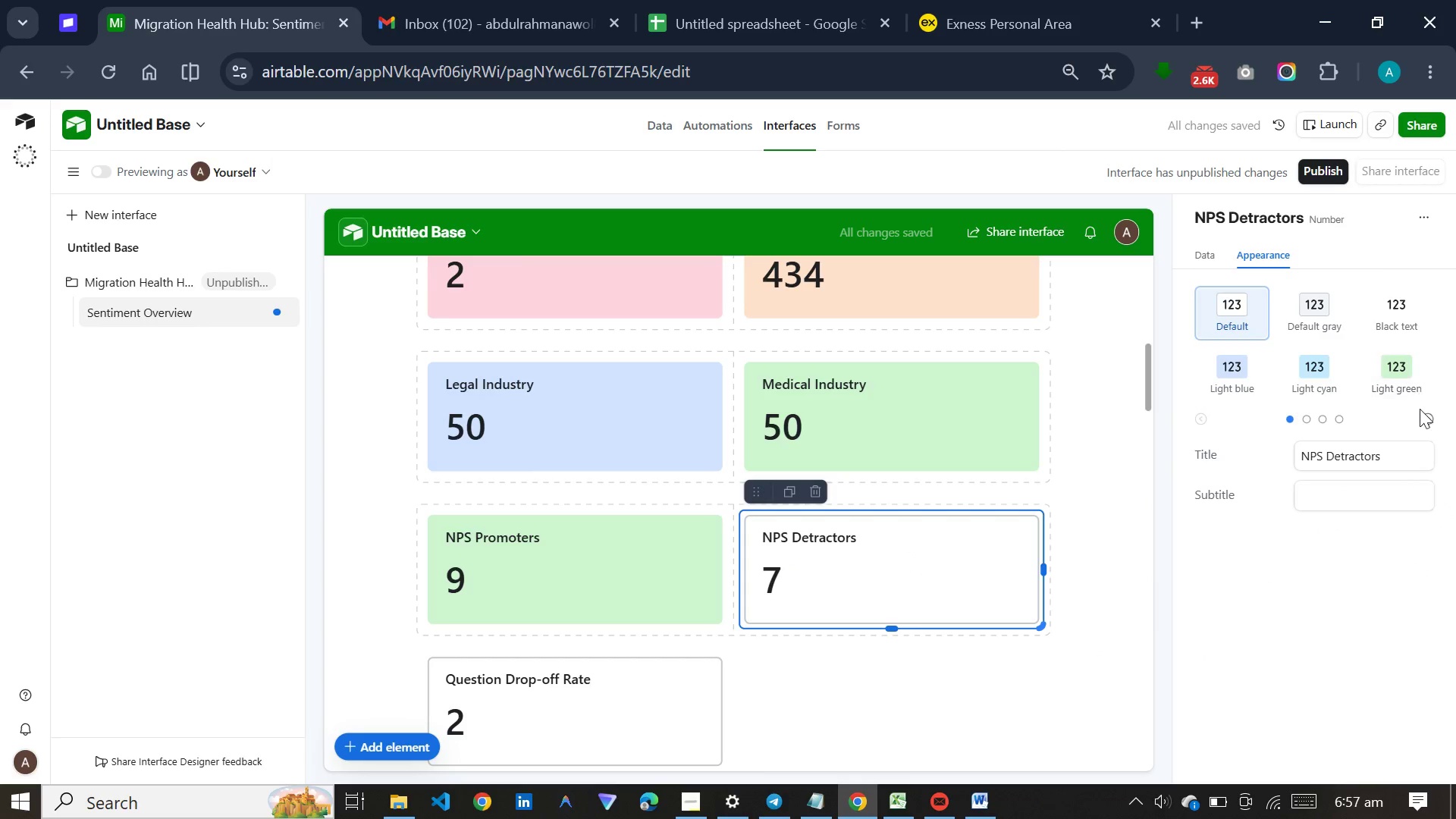 
left_click_drag(start_coordinate=[1420, 426], to_coordinate=[1423, 422])
 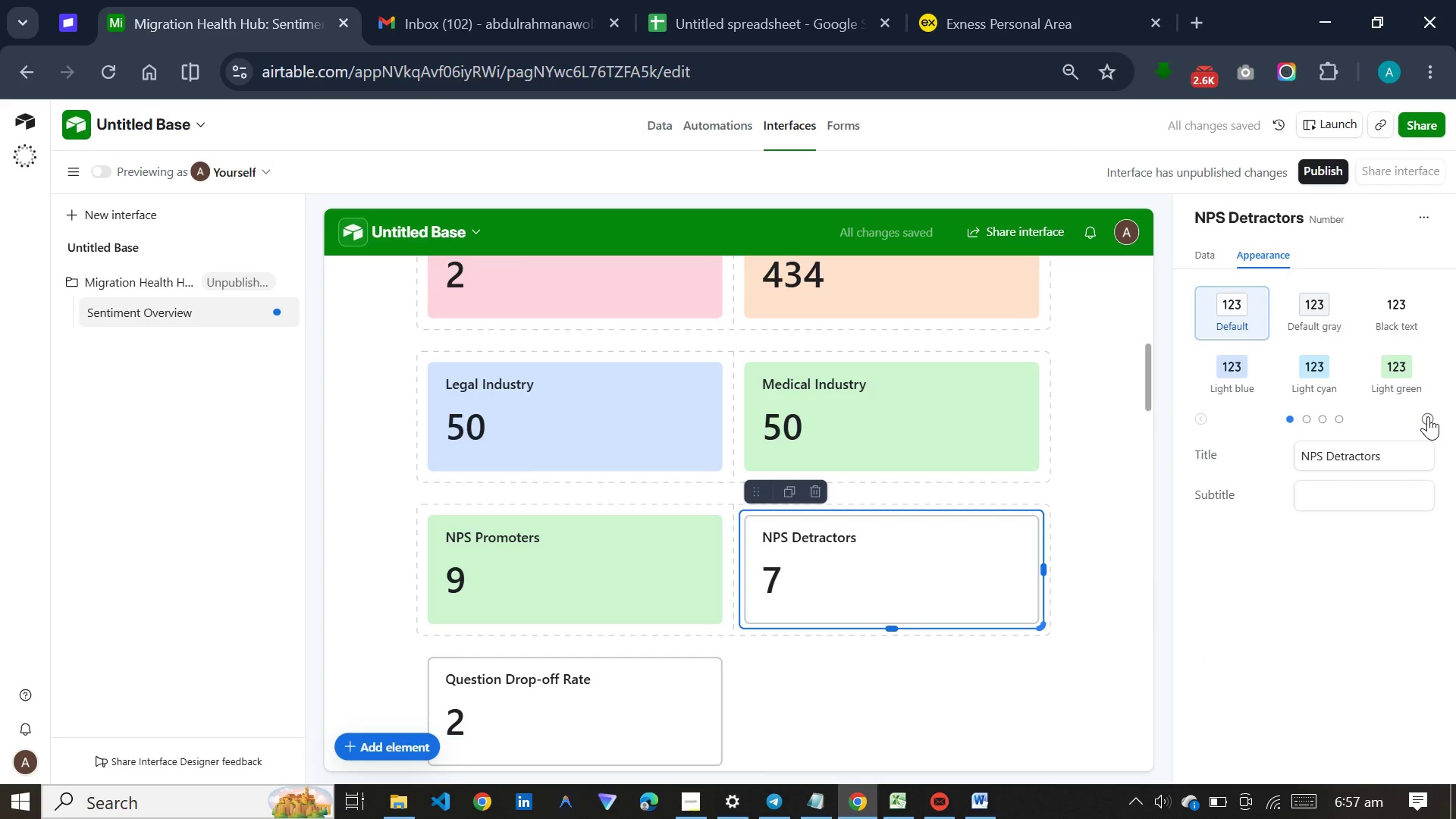 
double_click([1428, 416])
 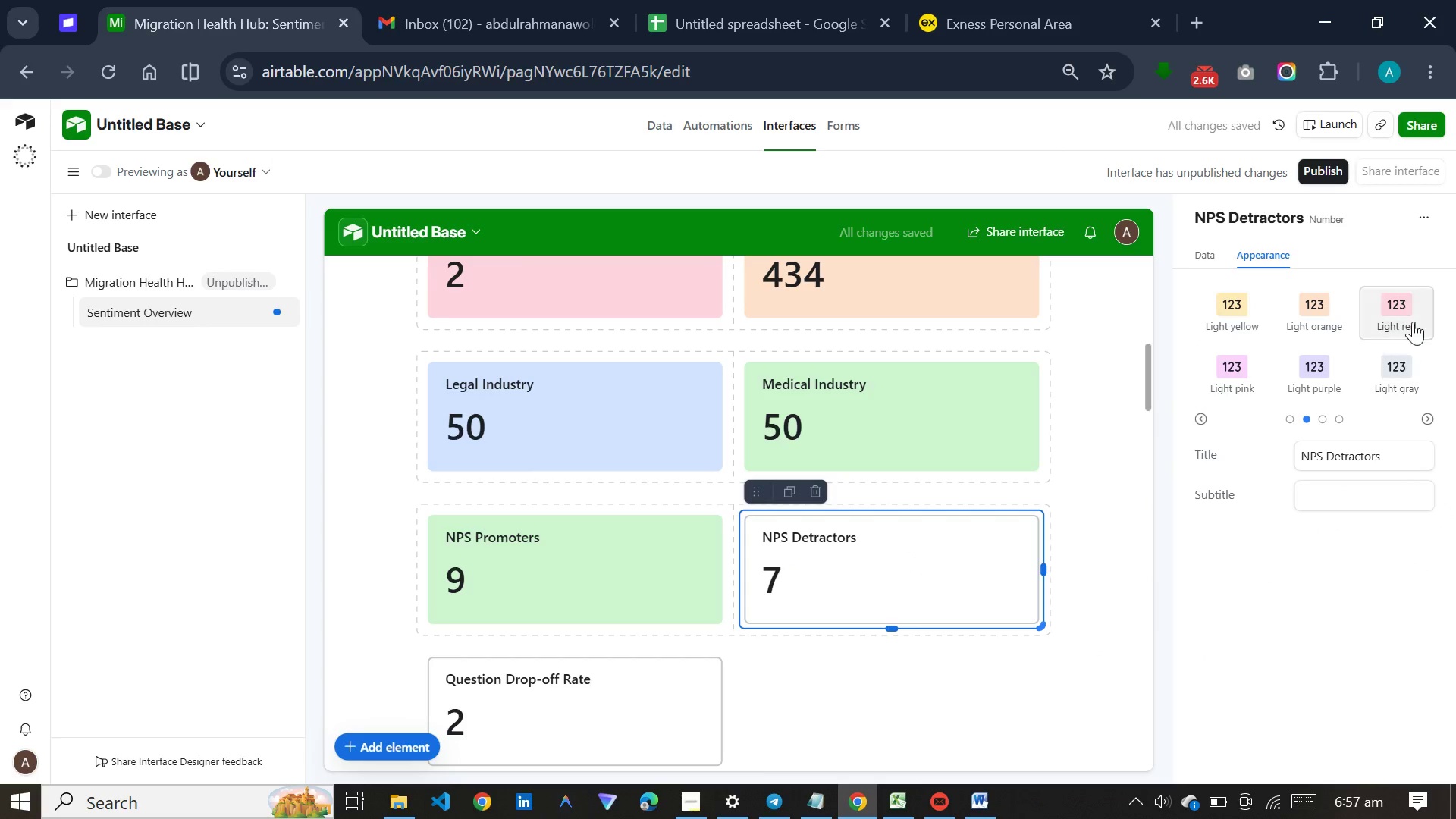 
left_click([1413, 317])
 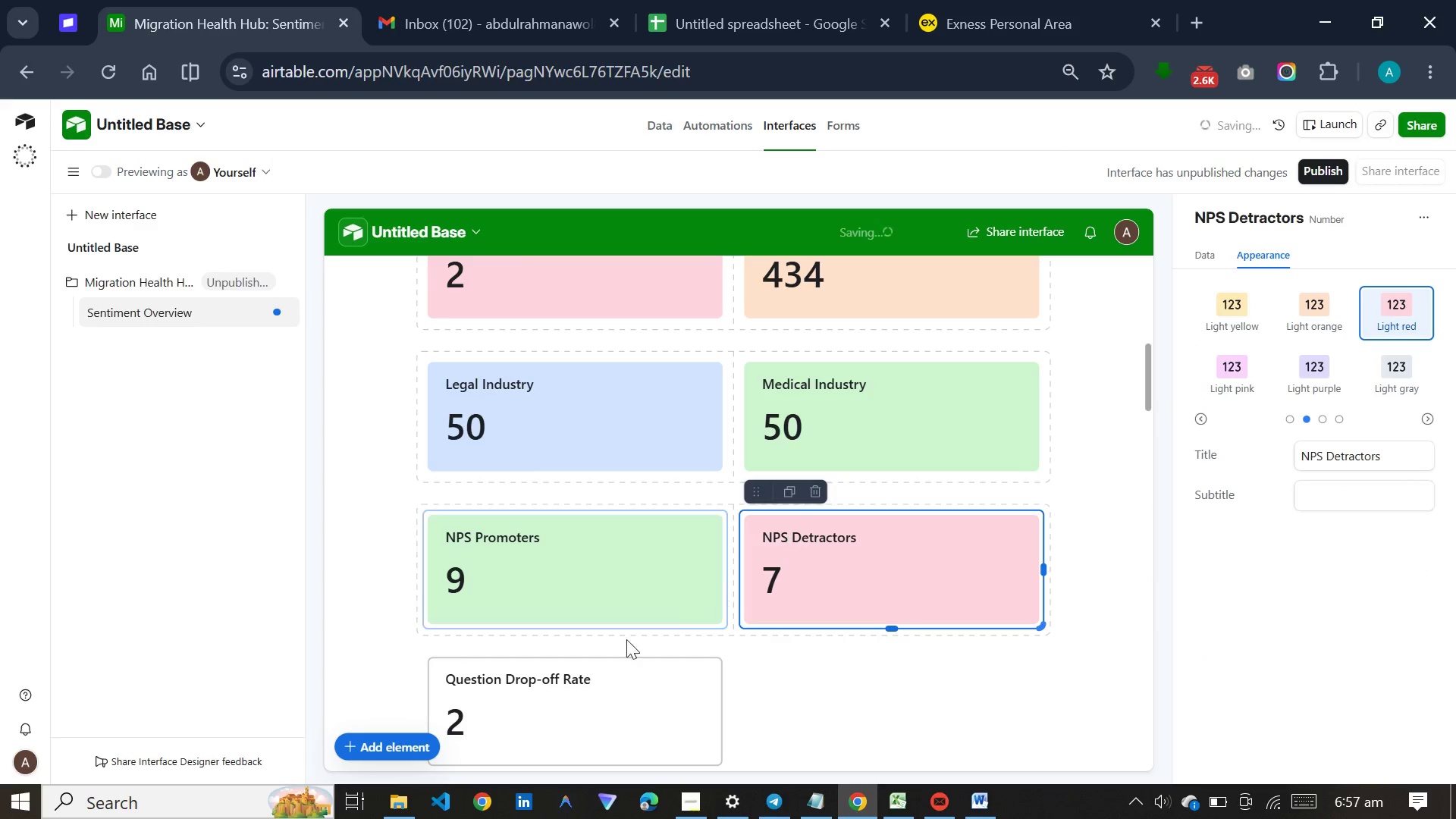 
left_click([582, 696])
 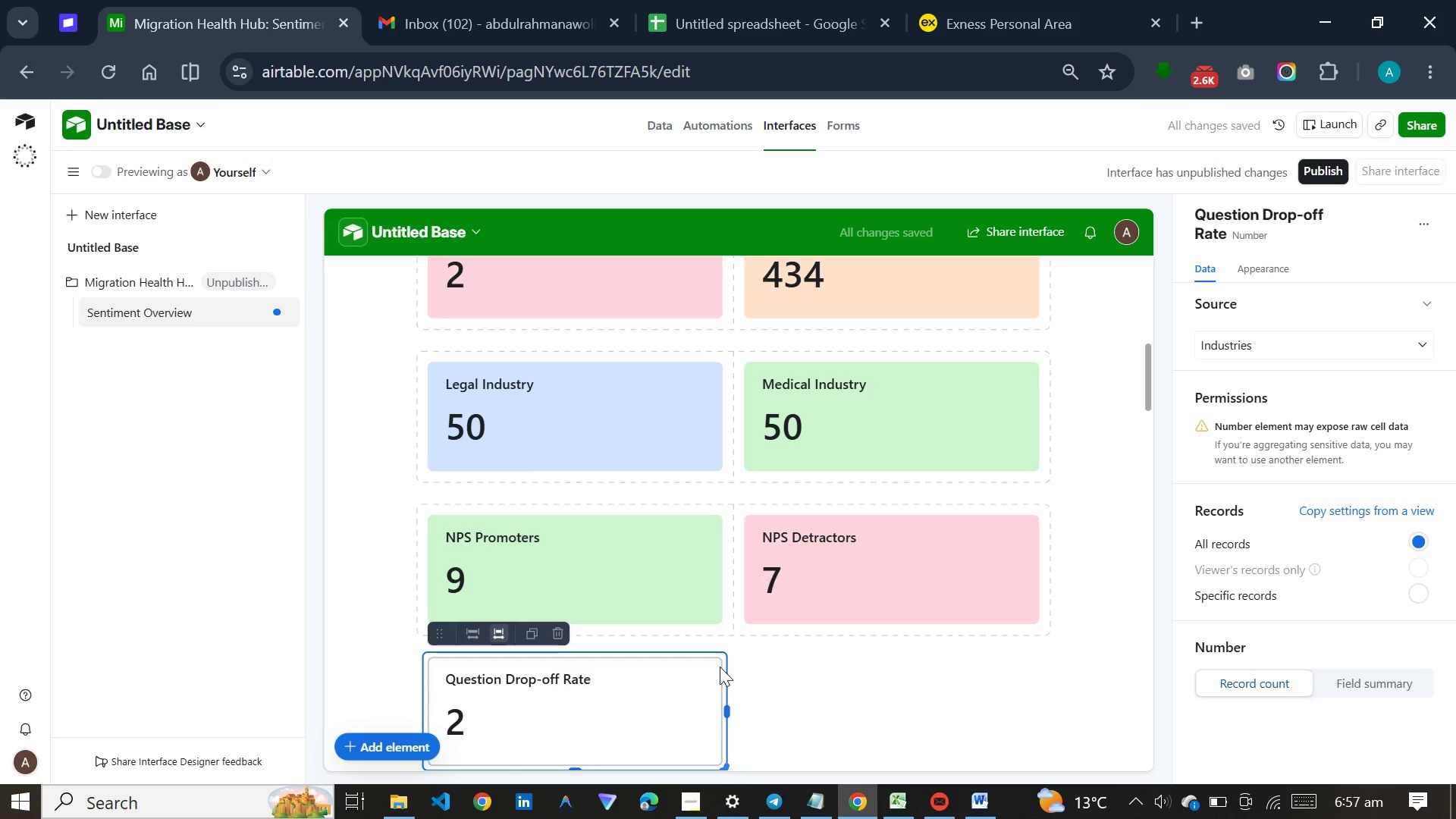 
wait(6.78)
 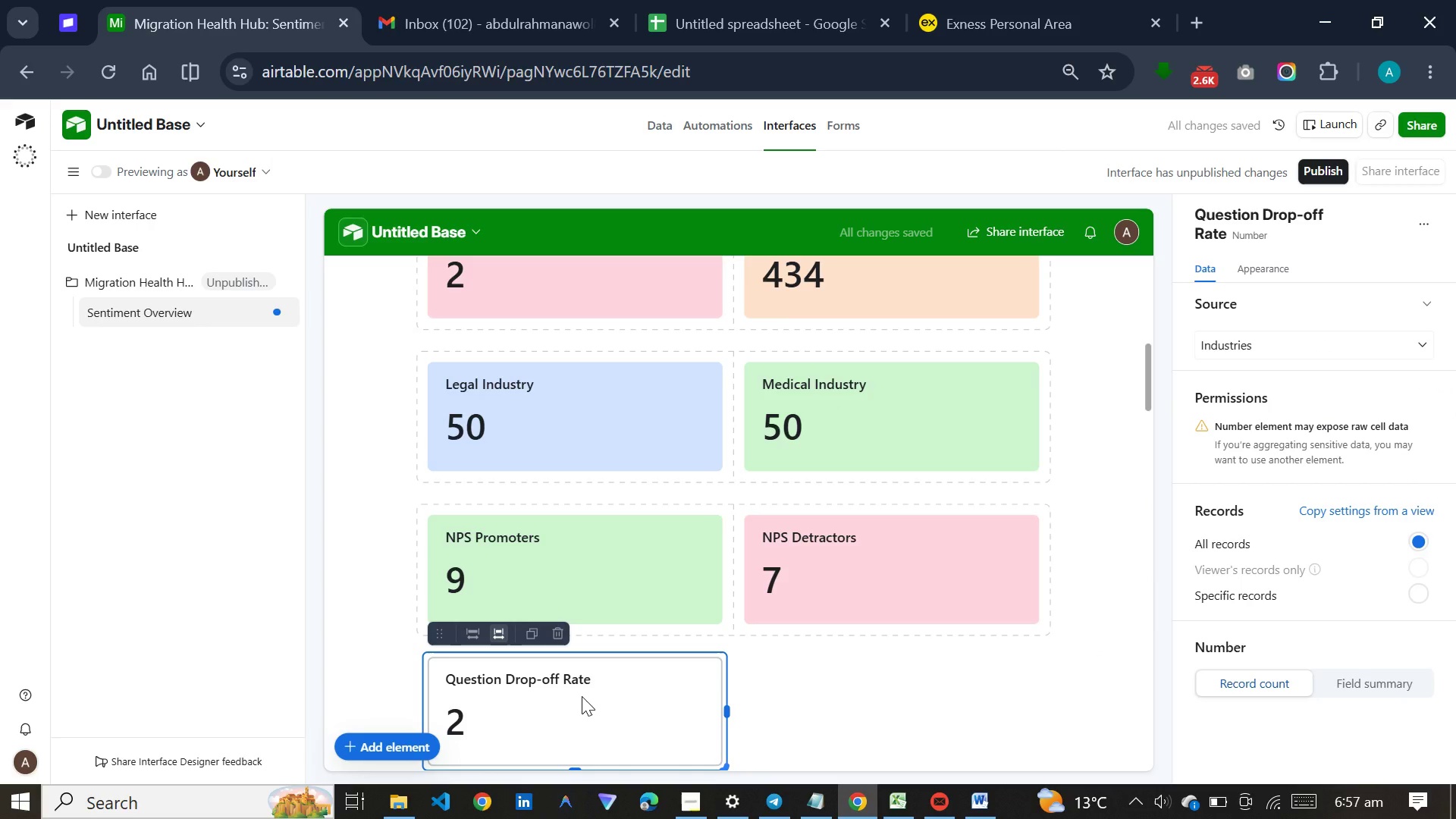 
left_click([1238, 350])
 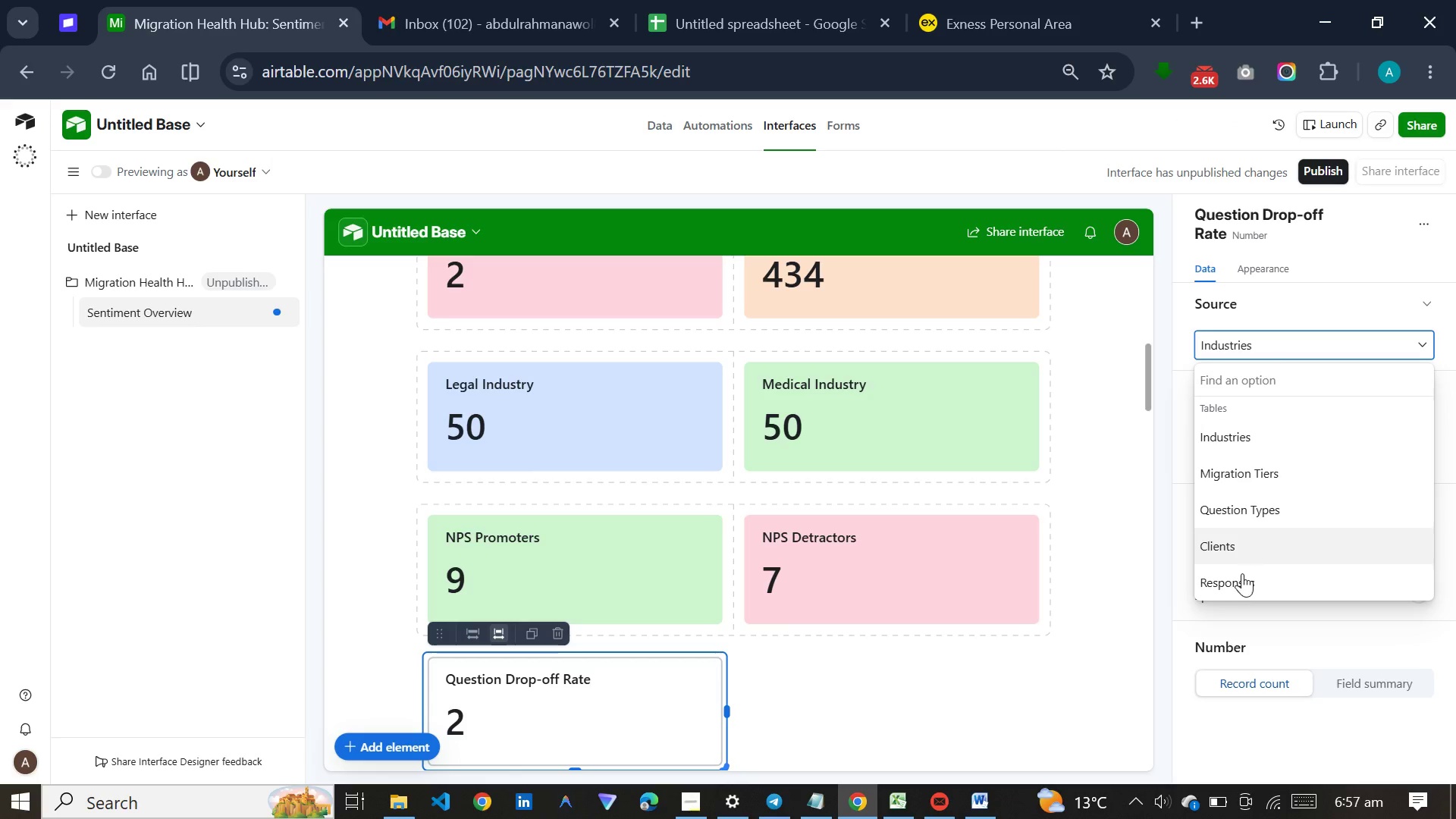 
left_click([1242, 573])
 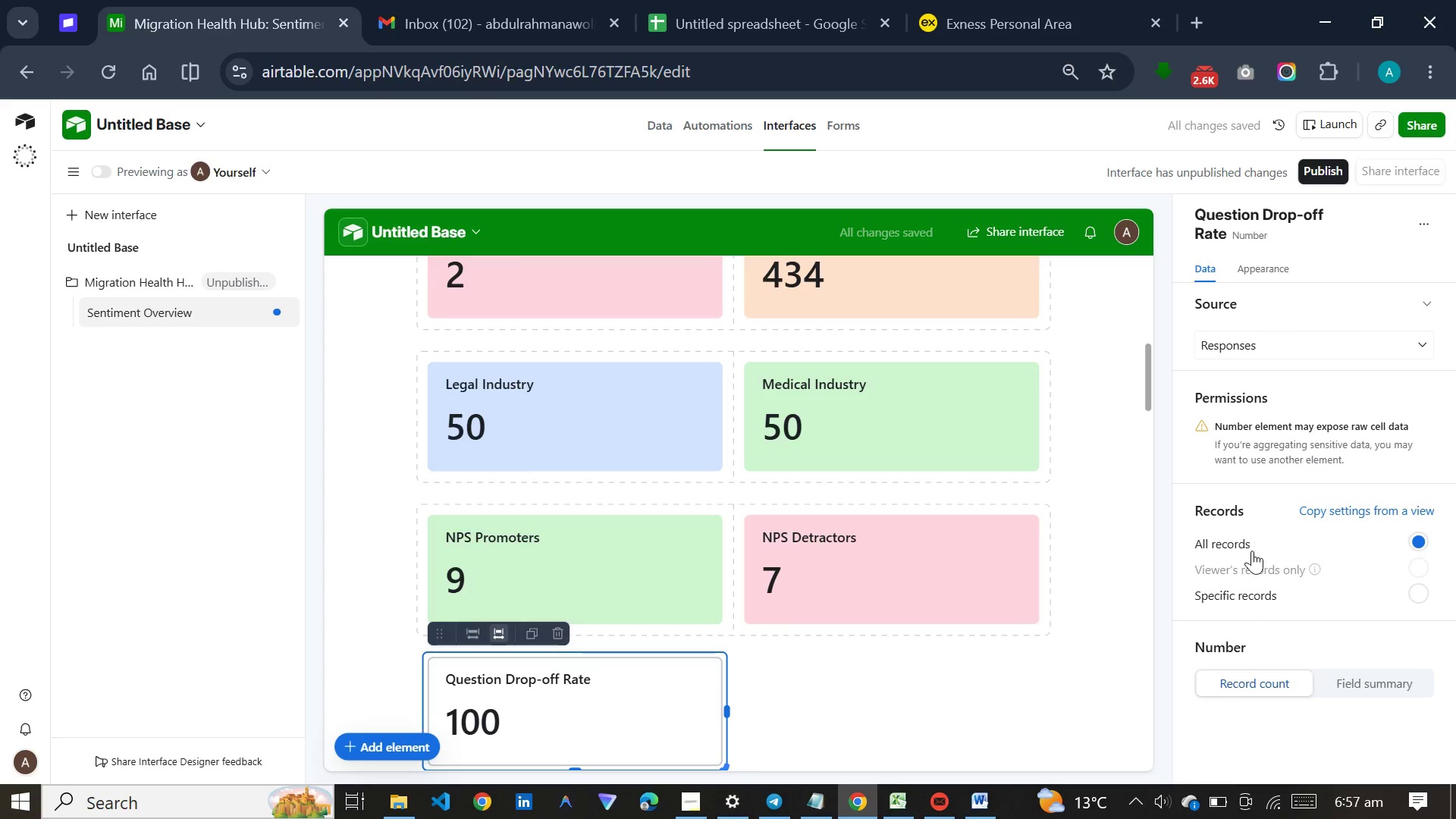 
left_click([1245, 591])
 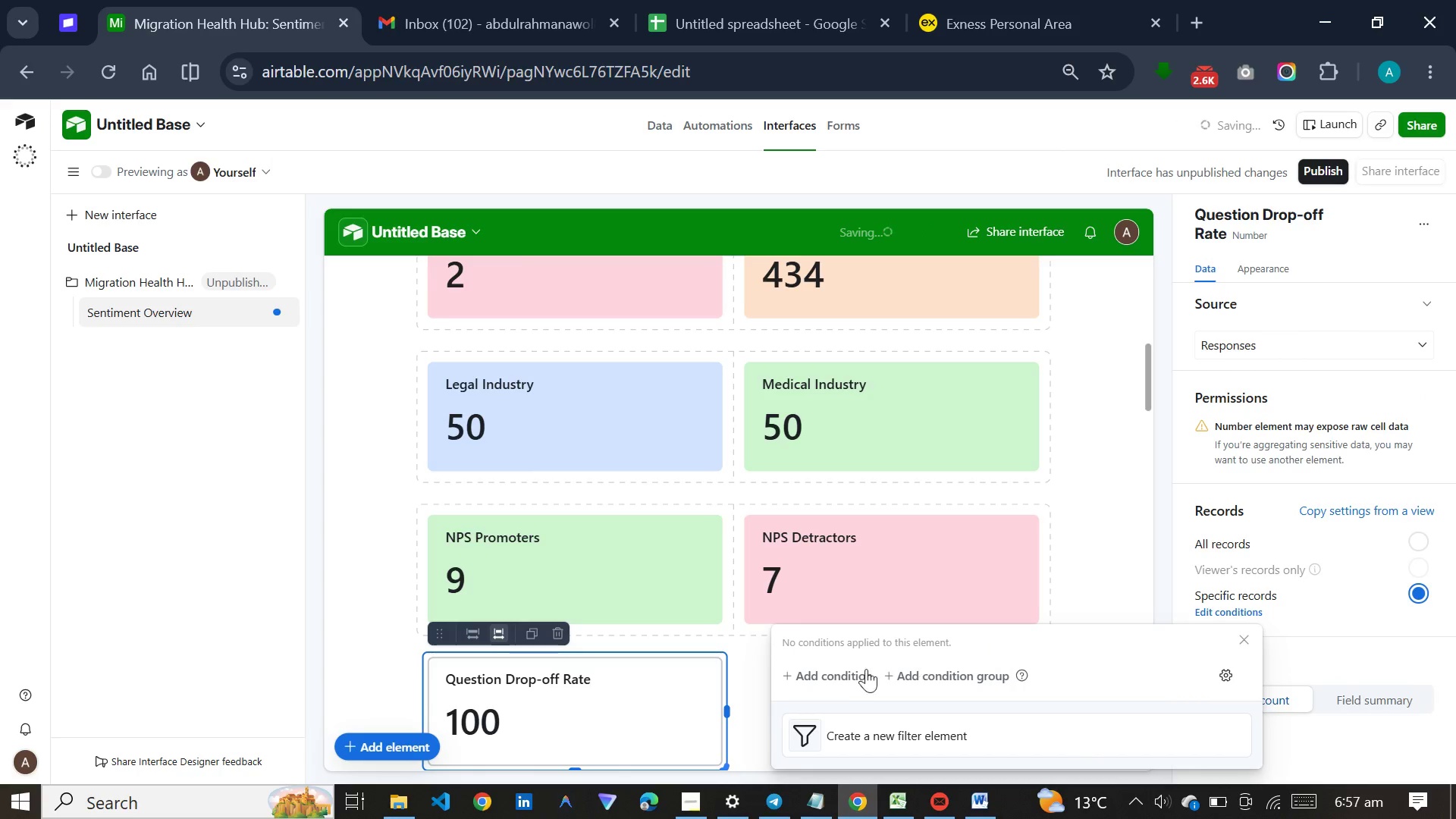 
left_click([844, 673])
 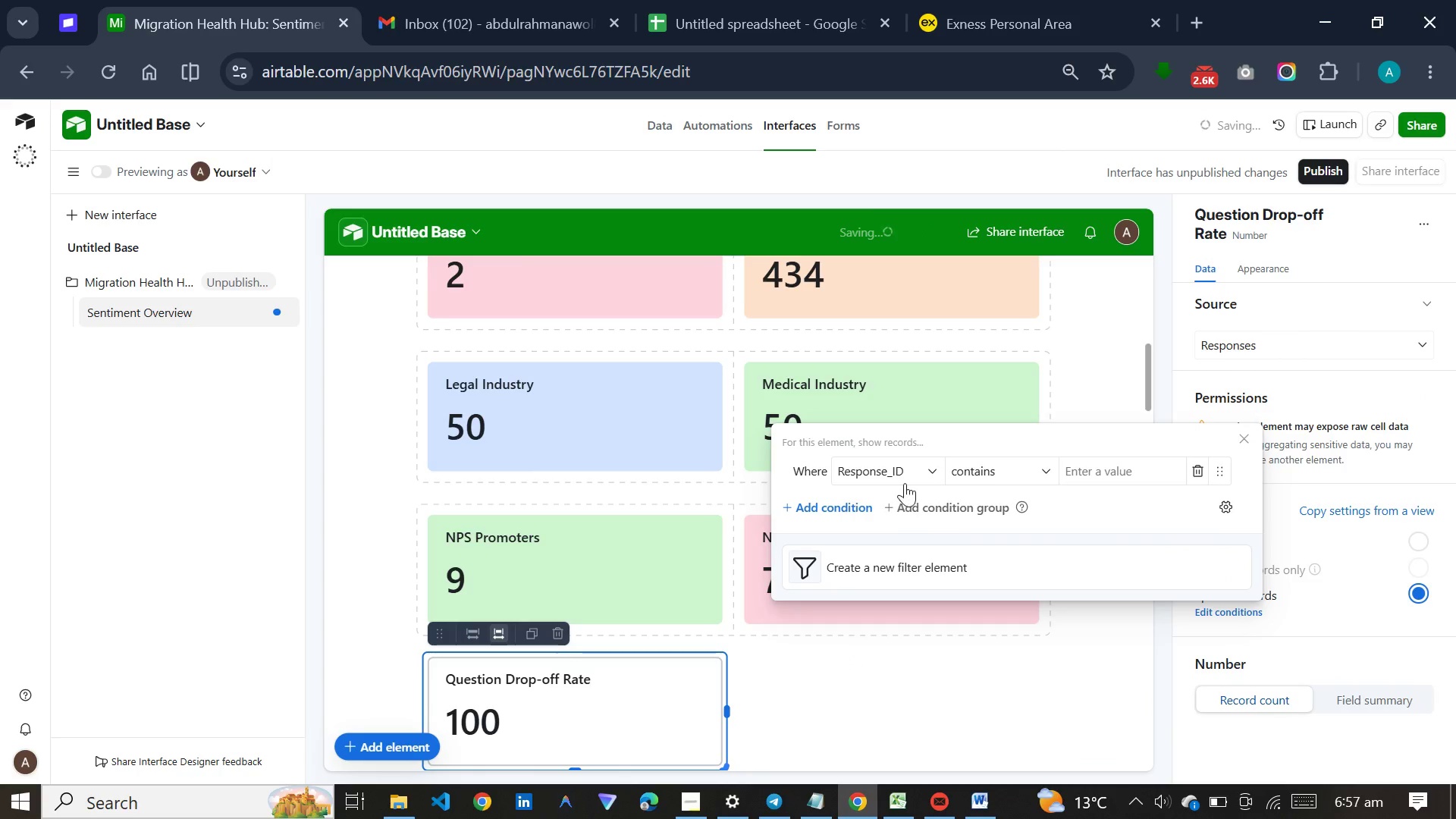 
left_click([905, 481])
 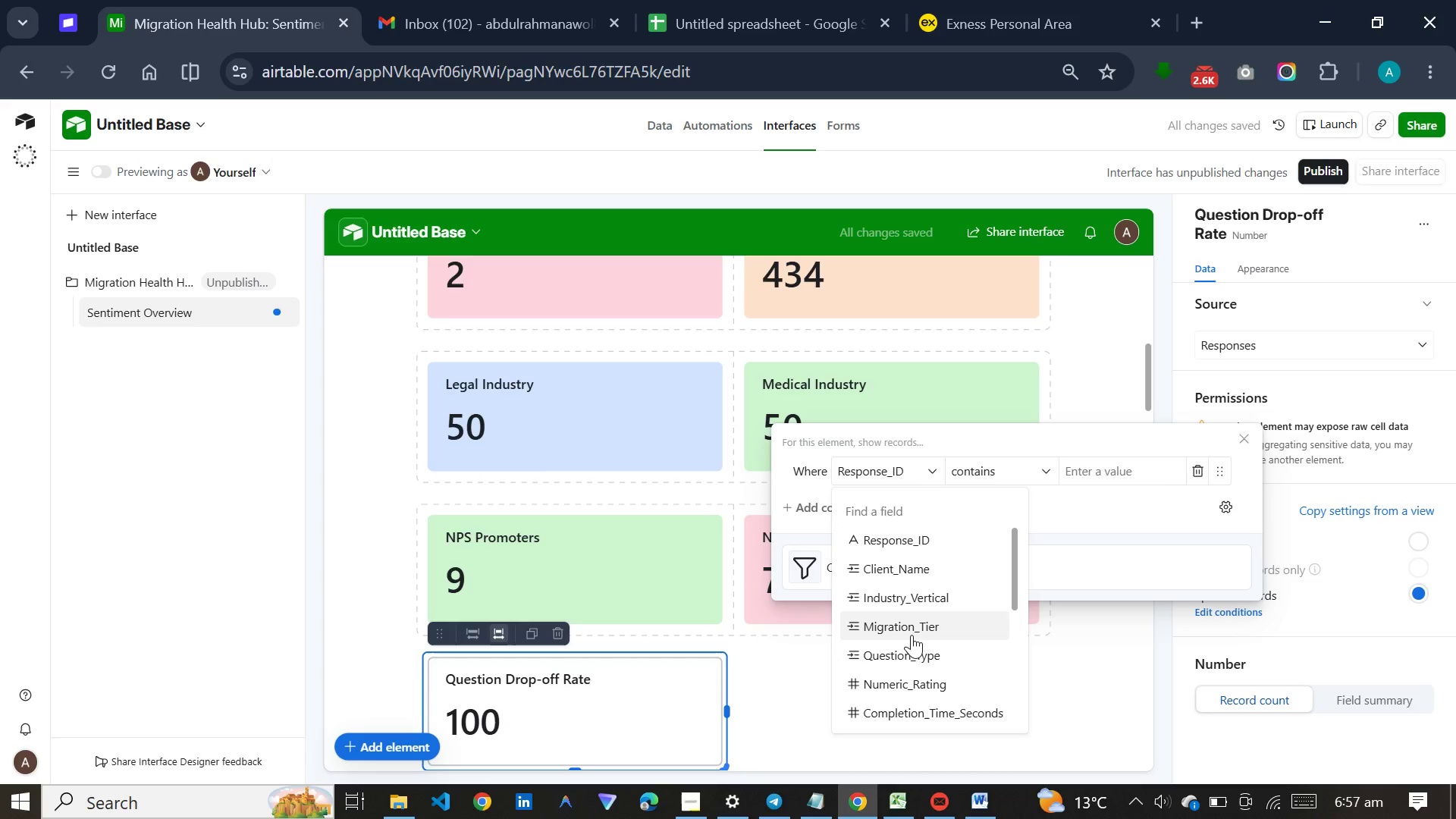 
scroll: coordinate [912, 621], scroll_direction: down, amount: 6.0
 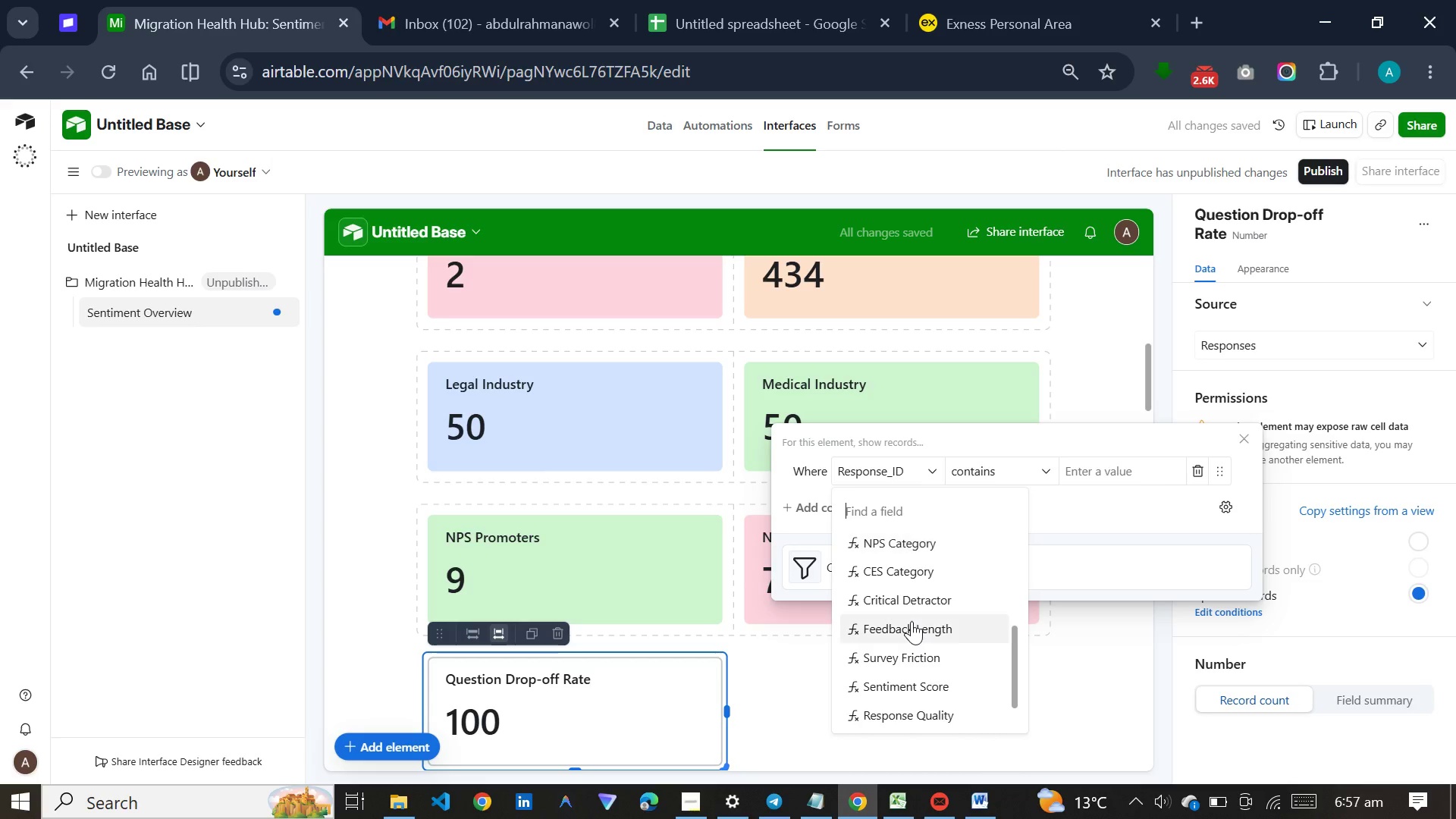 
left_click([912, 621])
 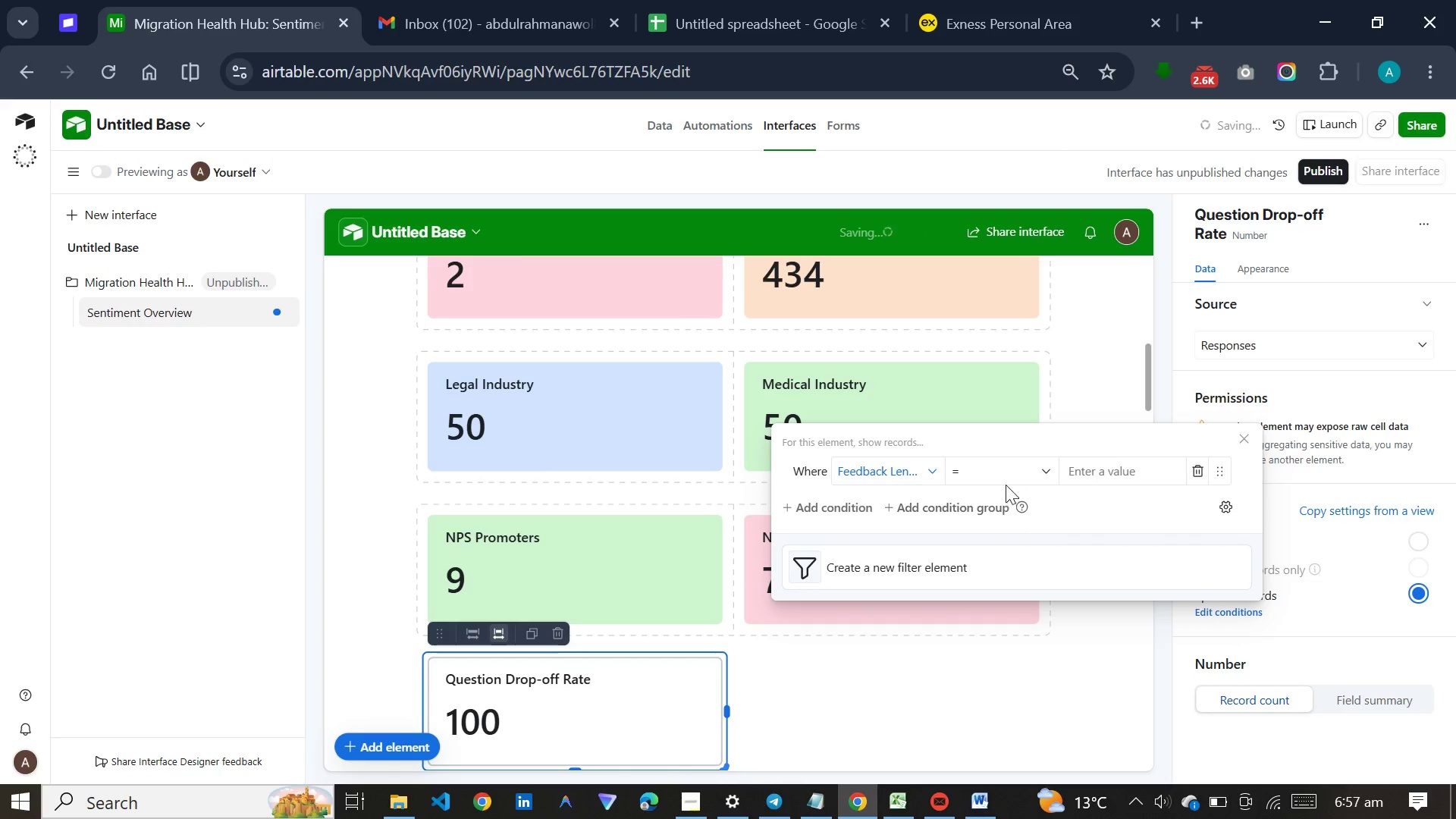 
left_click([1008, 469])
 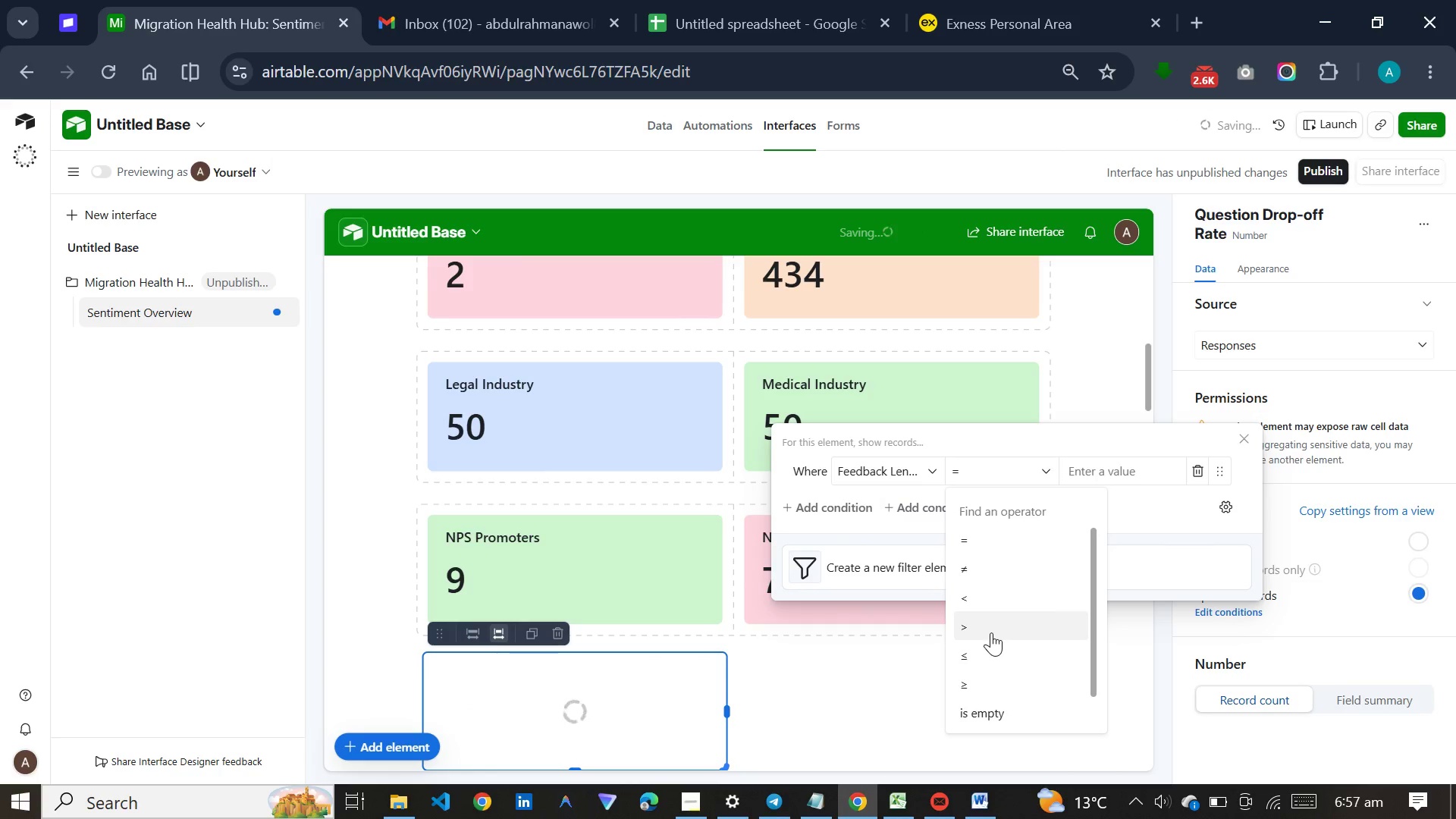 
left_click([996, 589])
 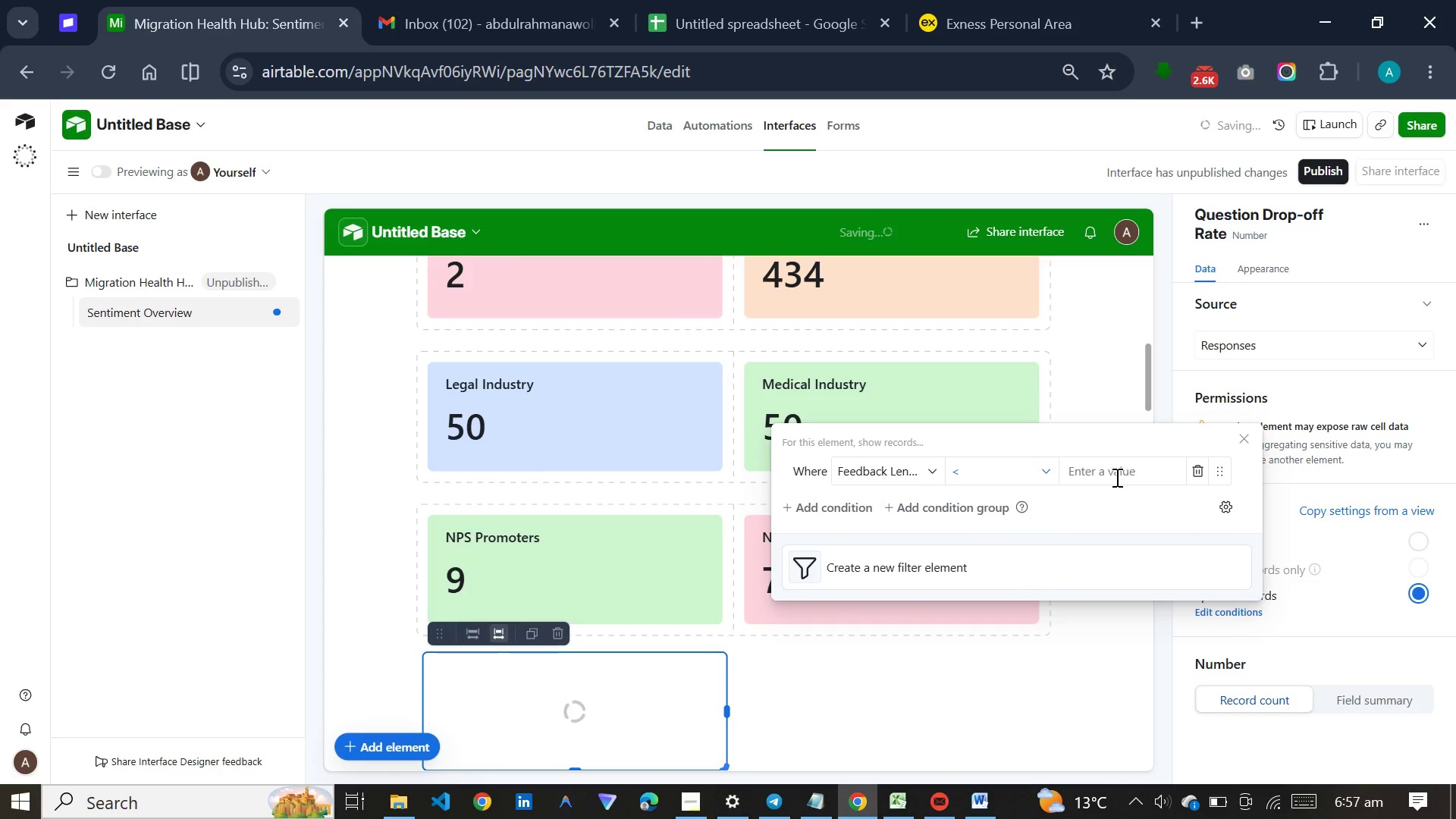 
left_click([1116, 475])
 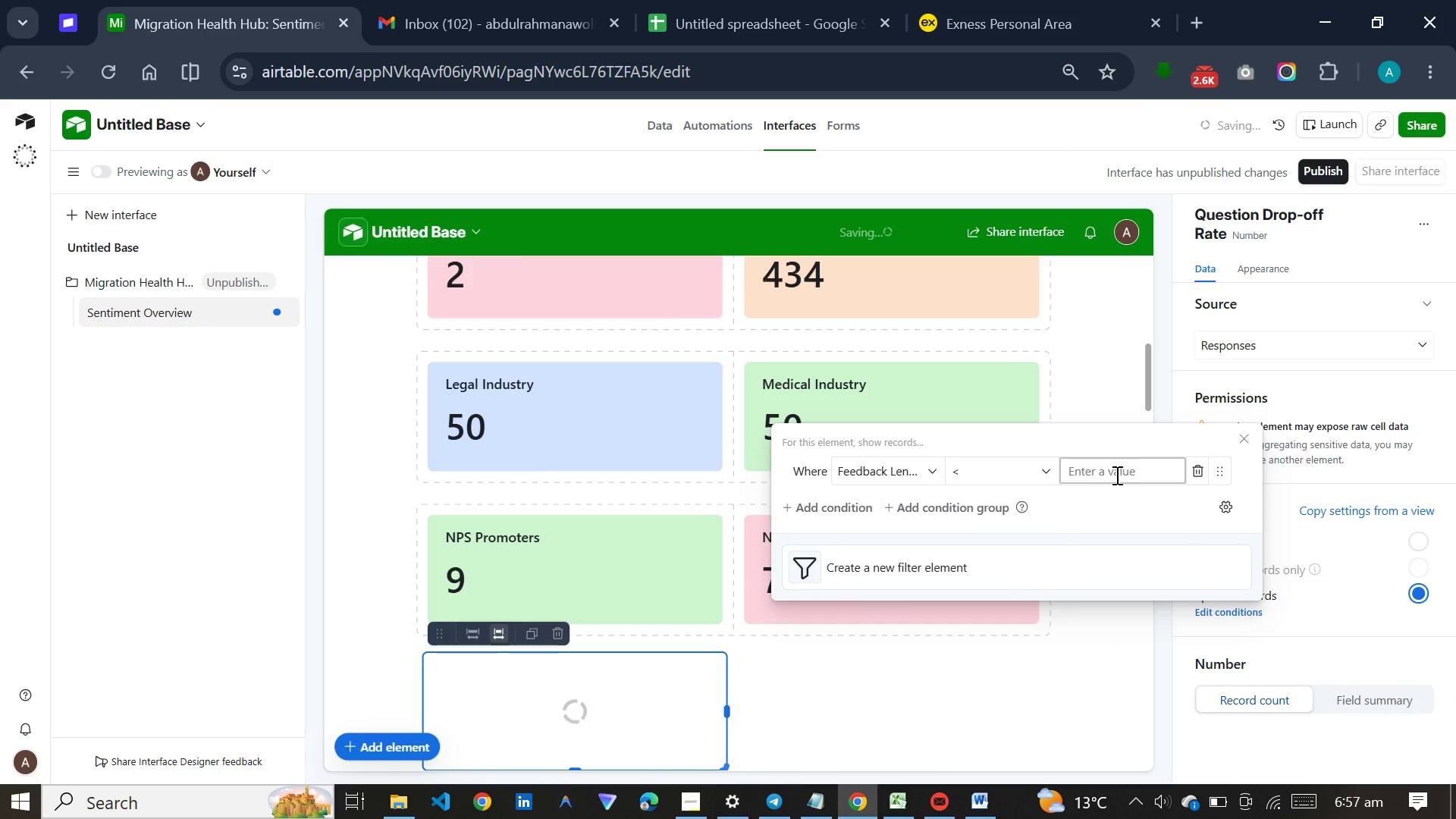 
type(10)
 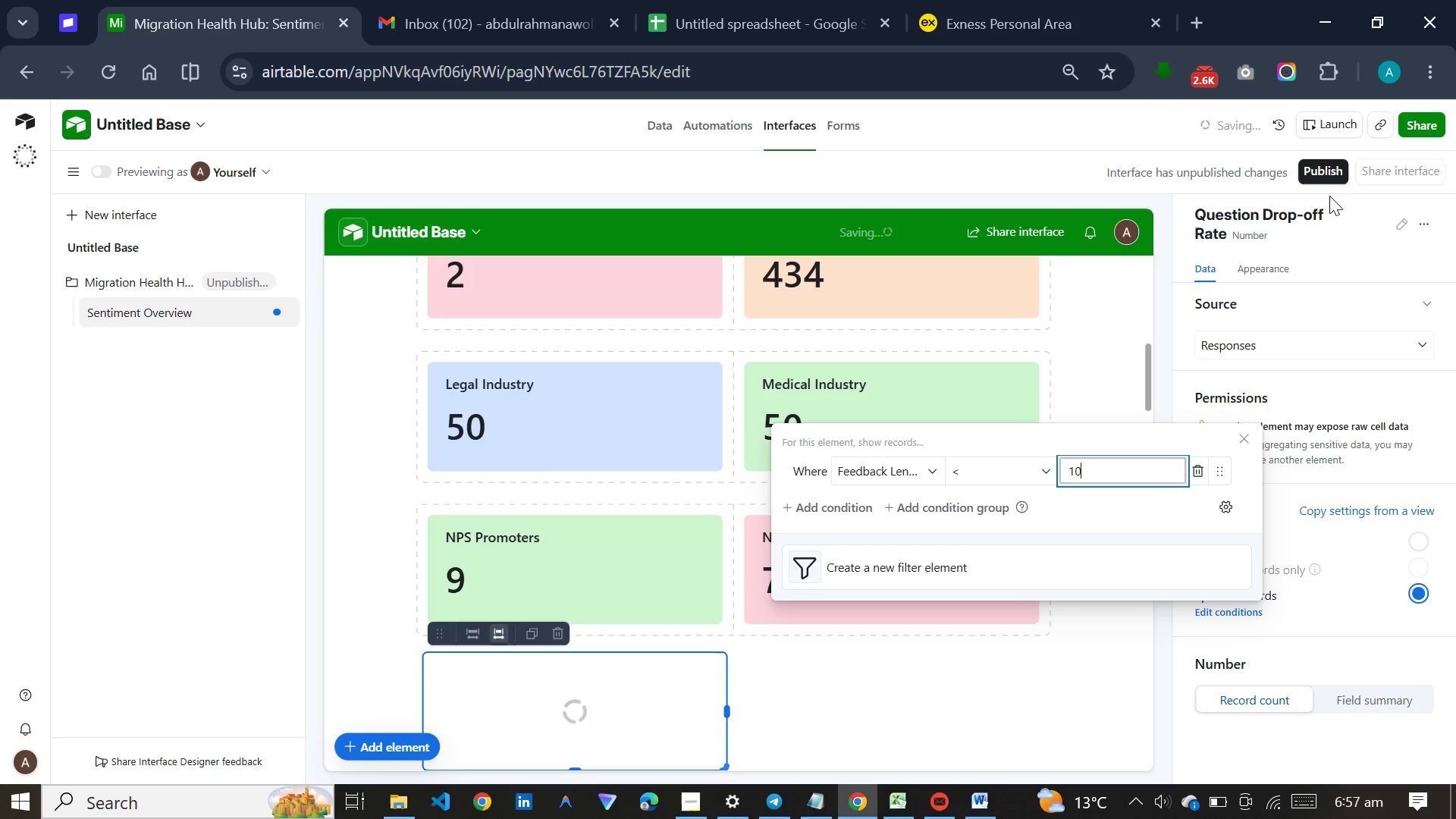 
left_click([1285, 276])
 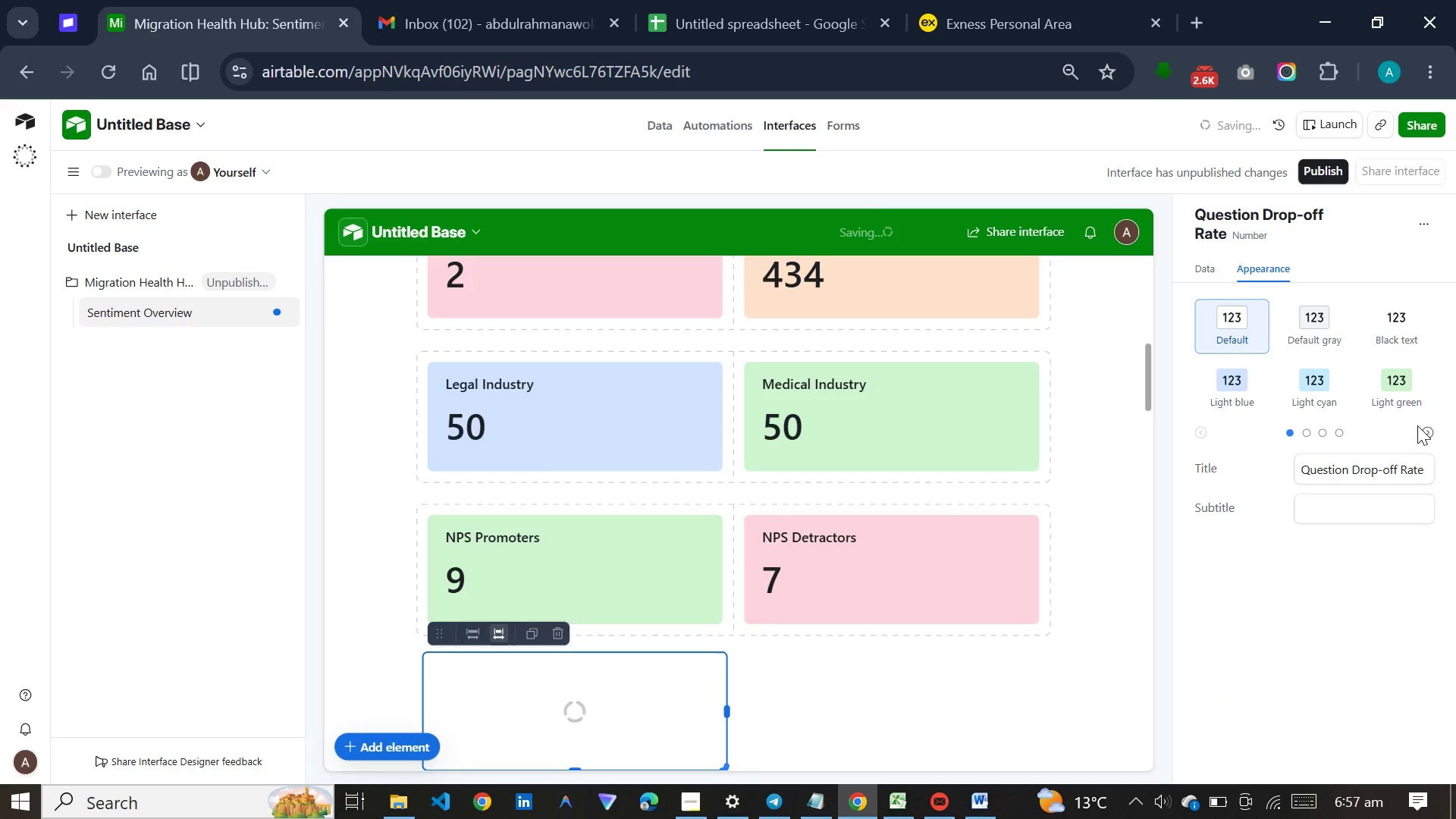 
double_click([1427, 433])
 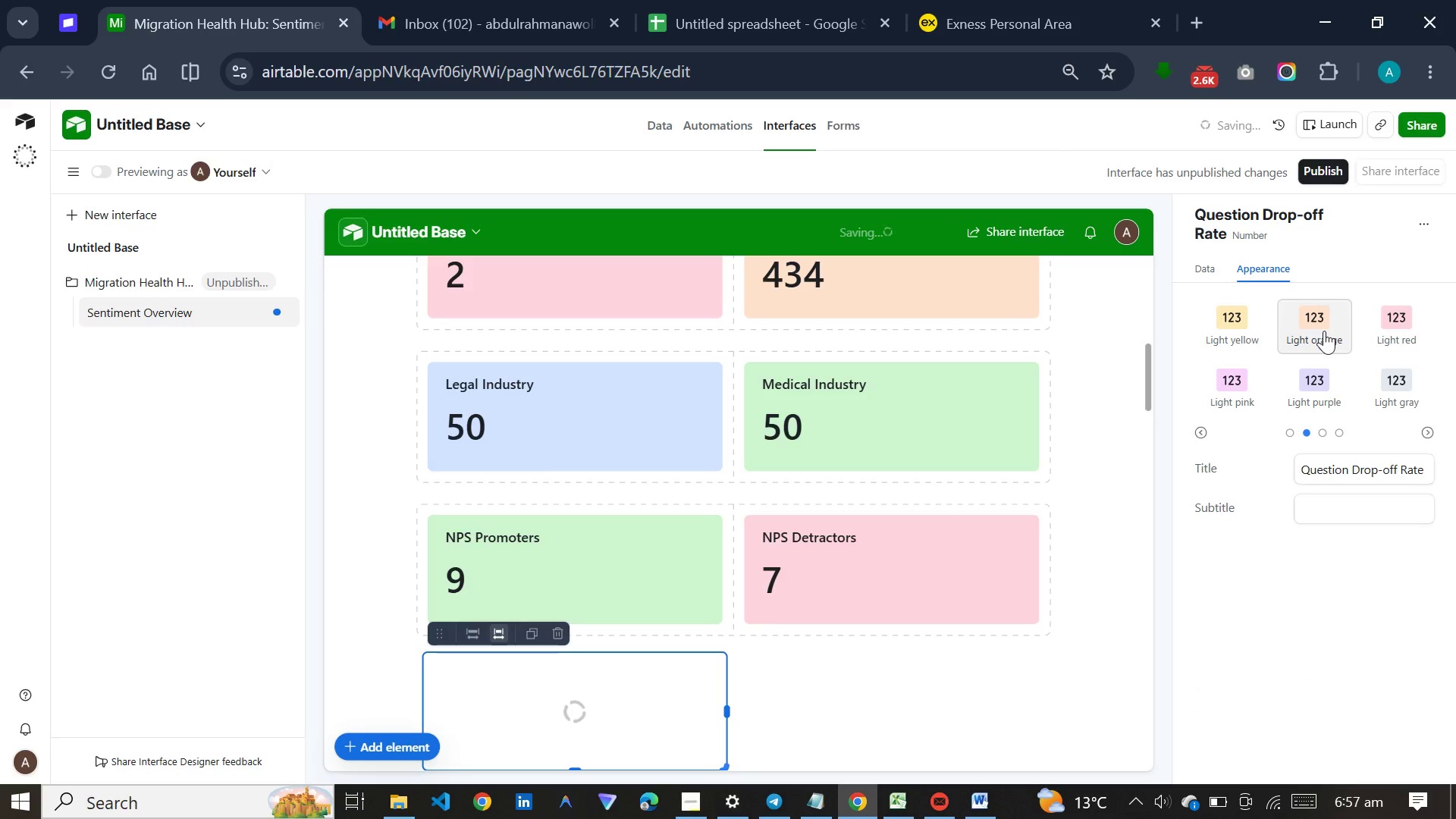 
left_click([1324, 331])